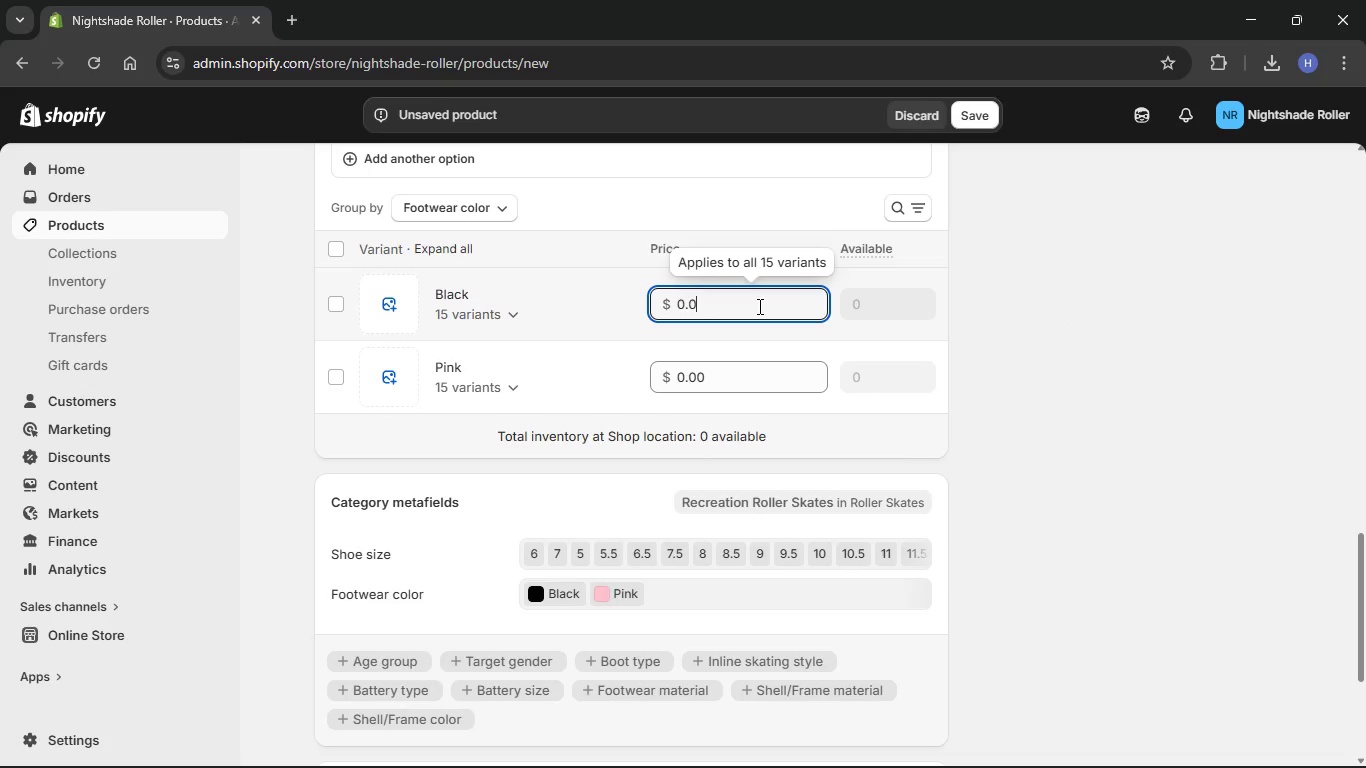 
key(Backspace)
 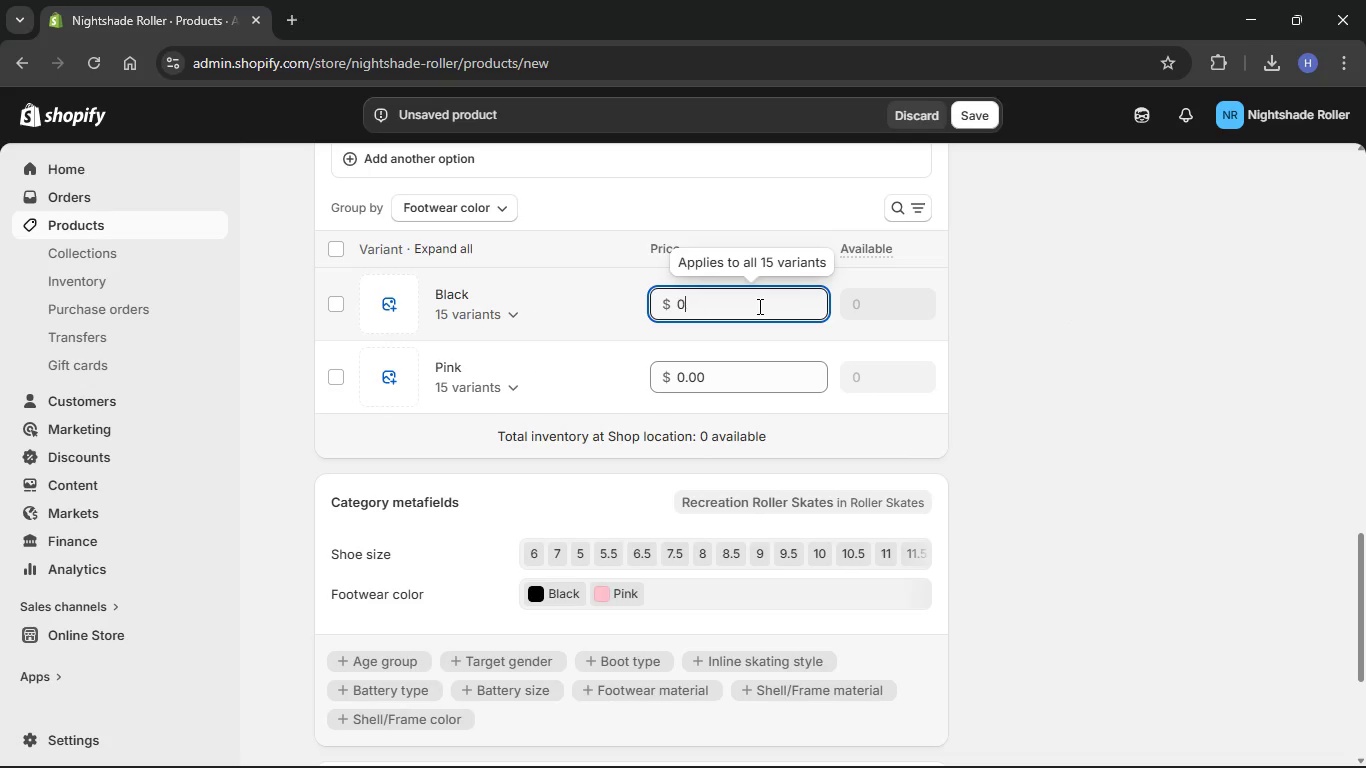 
key(Backspace)
 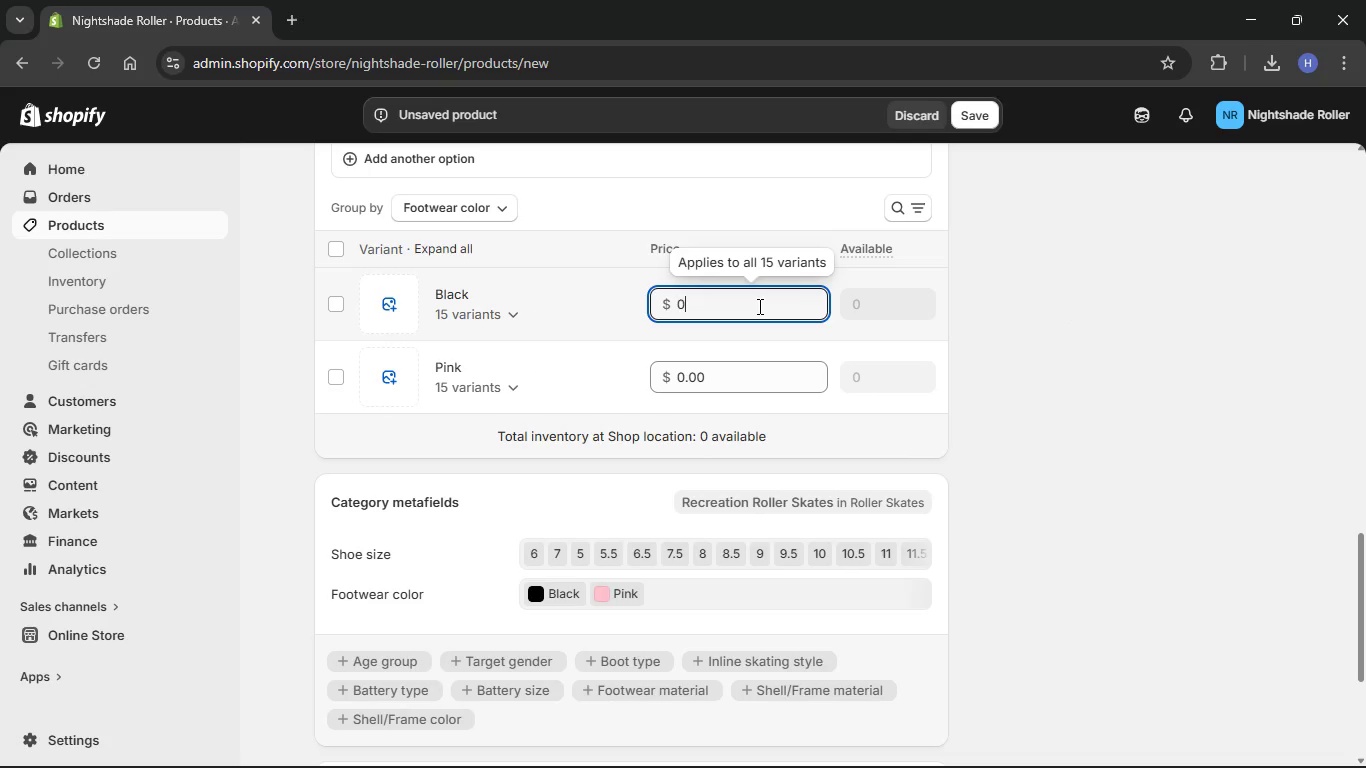 
key(Backspace)
 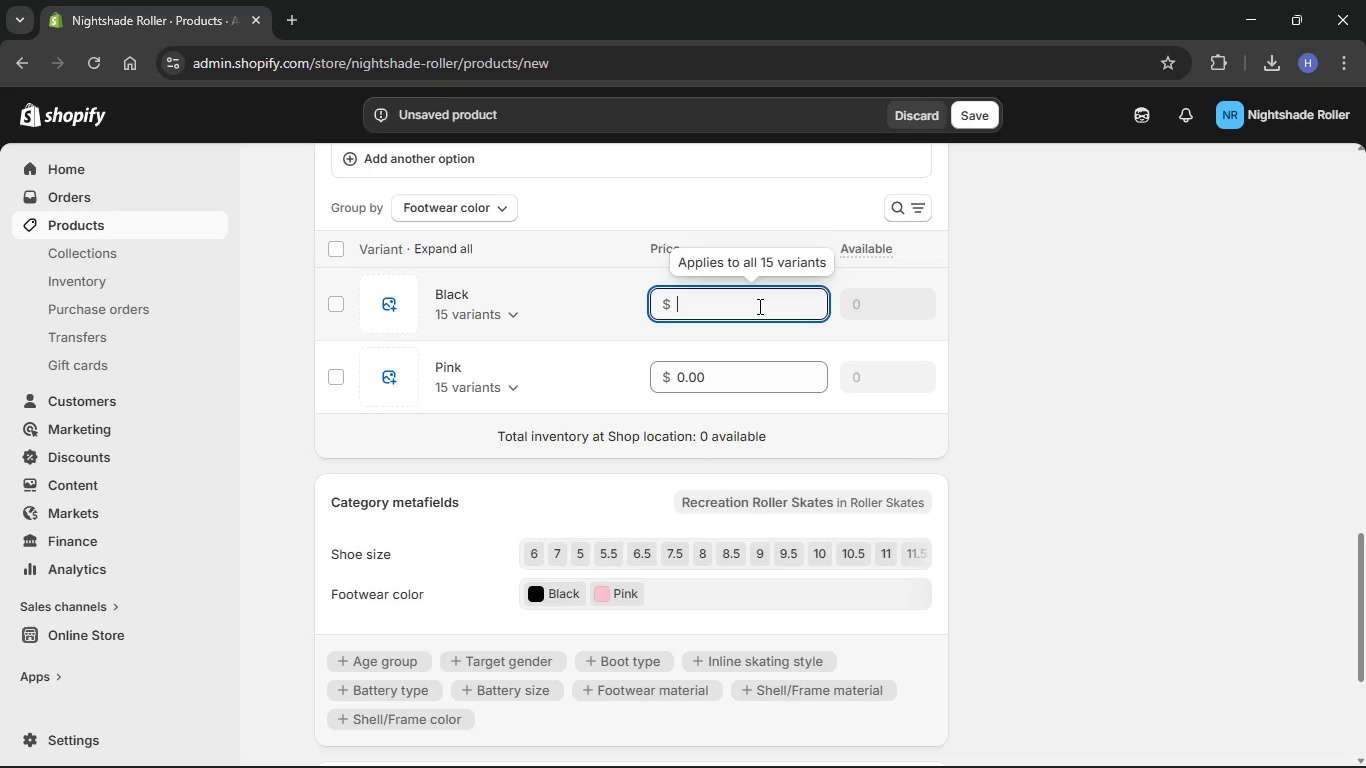 
key(Numpad1)
 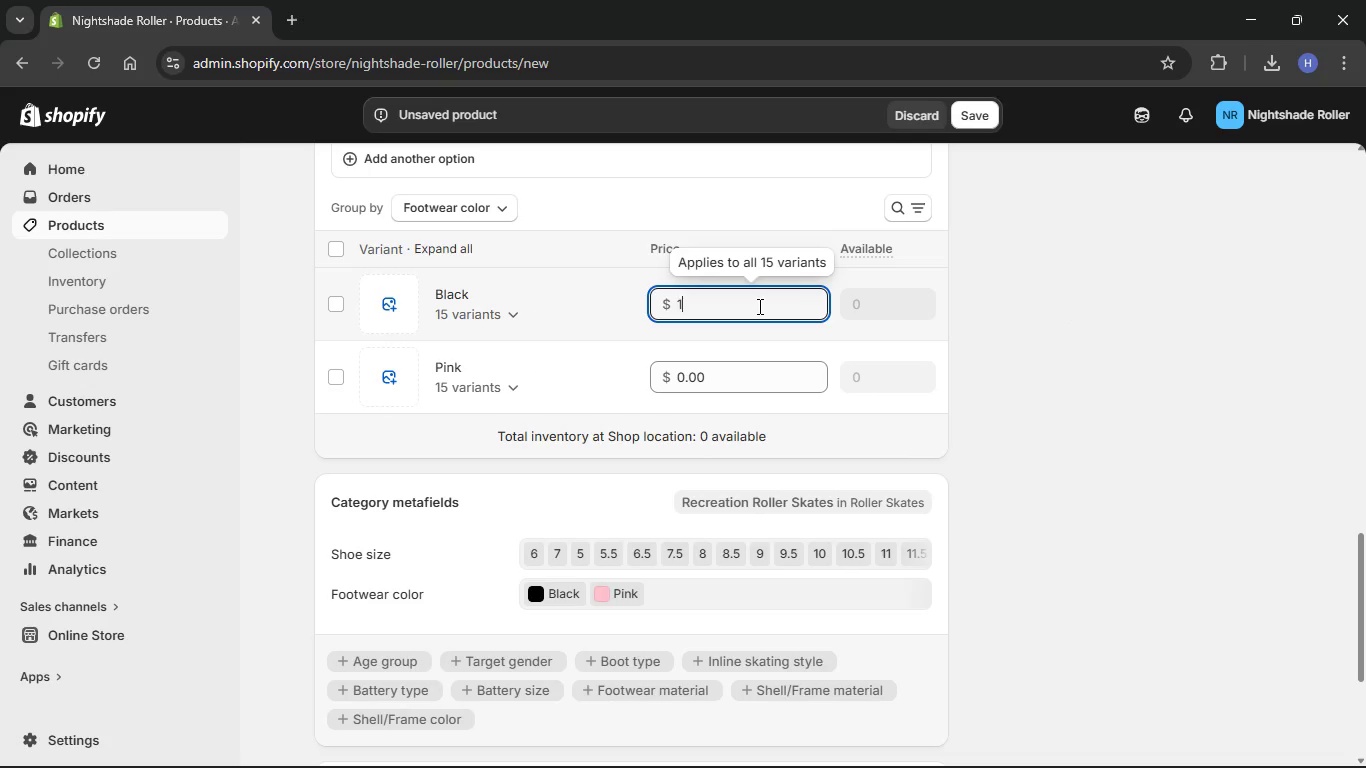 
key(Numpad2)
 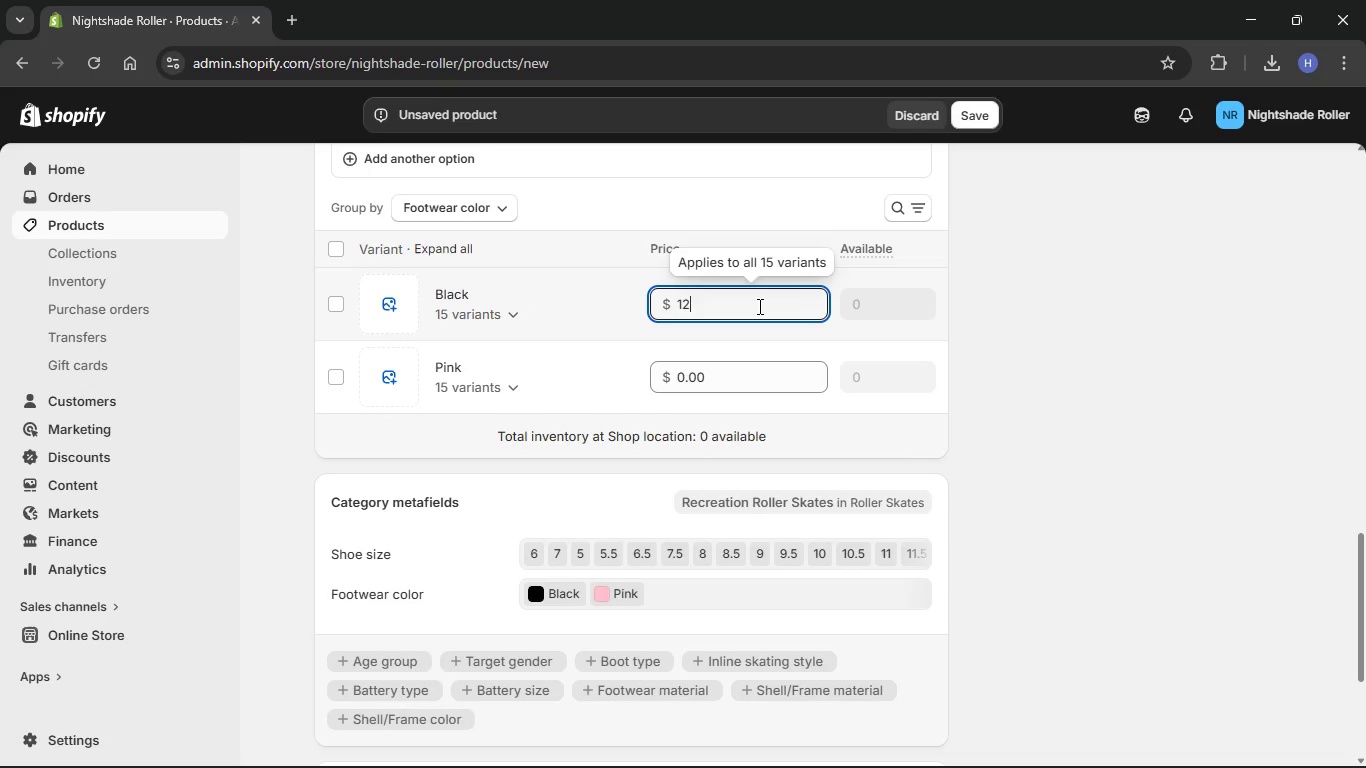 
key(Numpad9)
 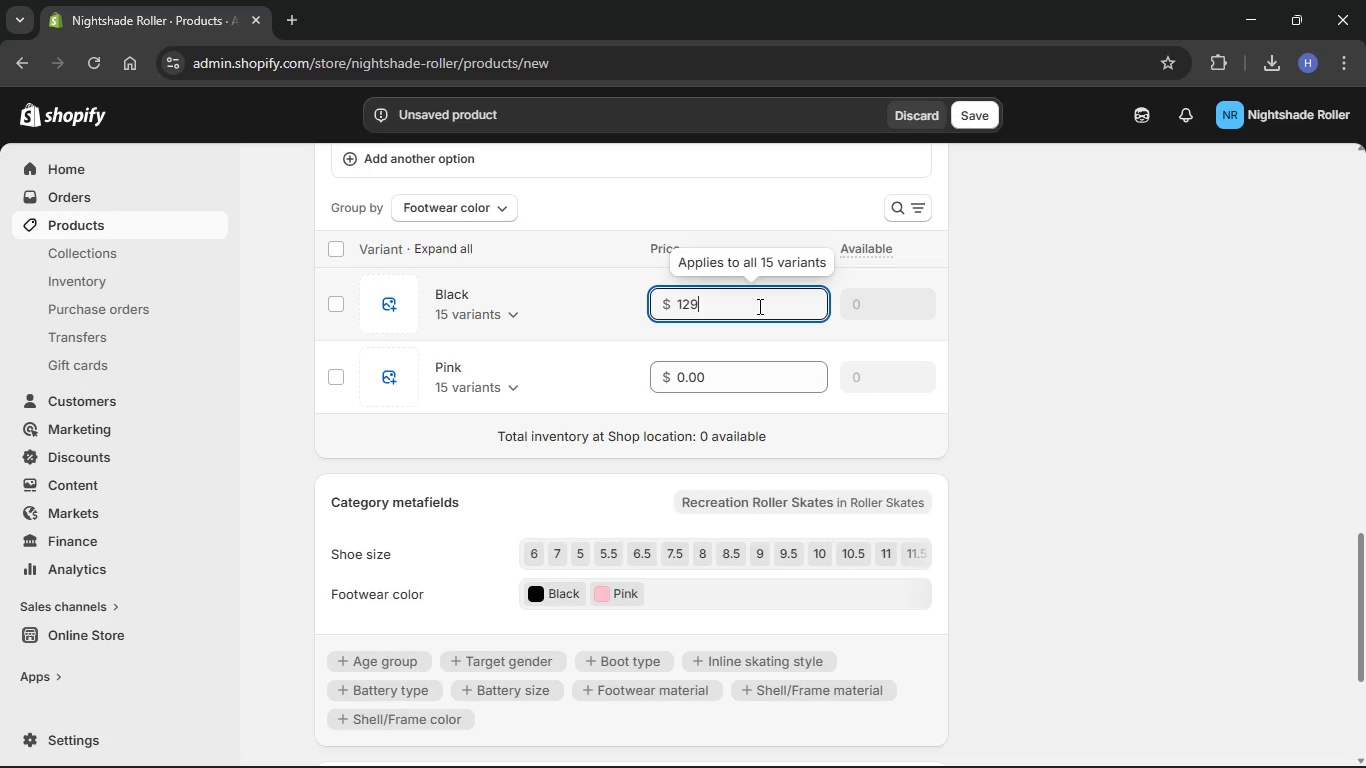 
key(NumpadDecimal)
 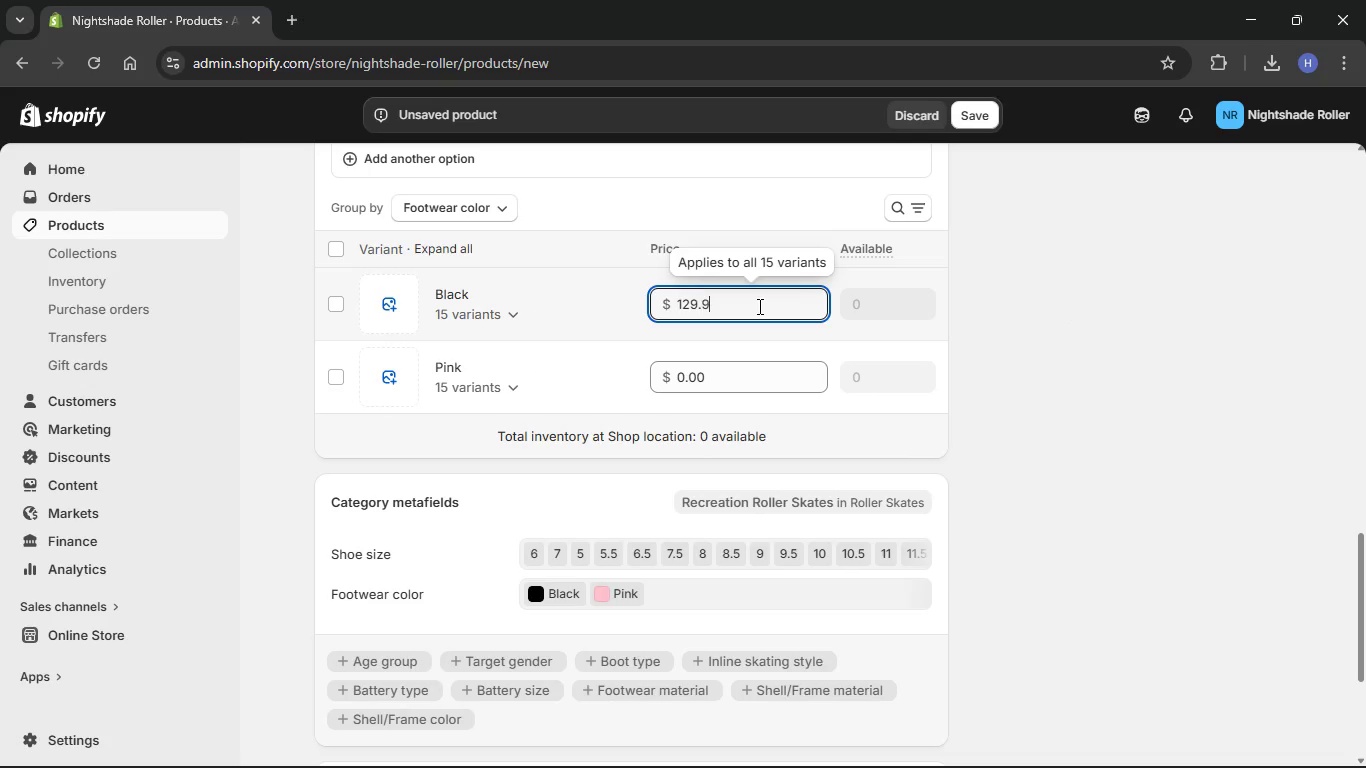 
key(Numpad9)
 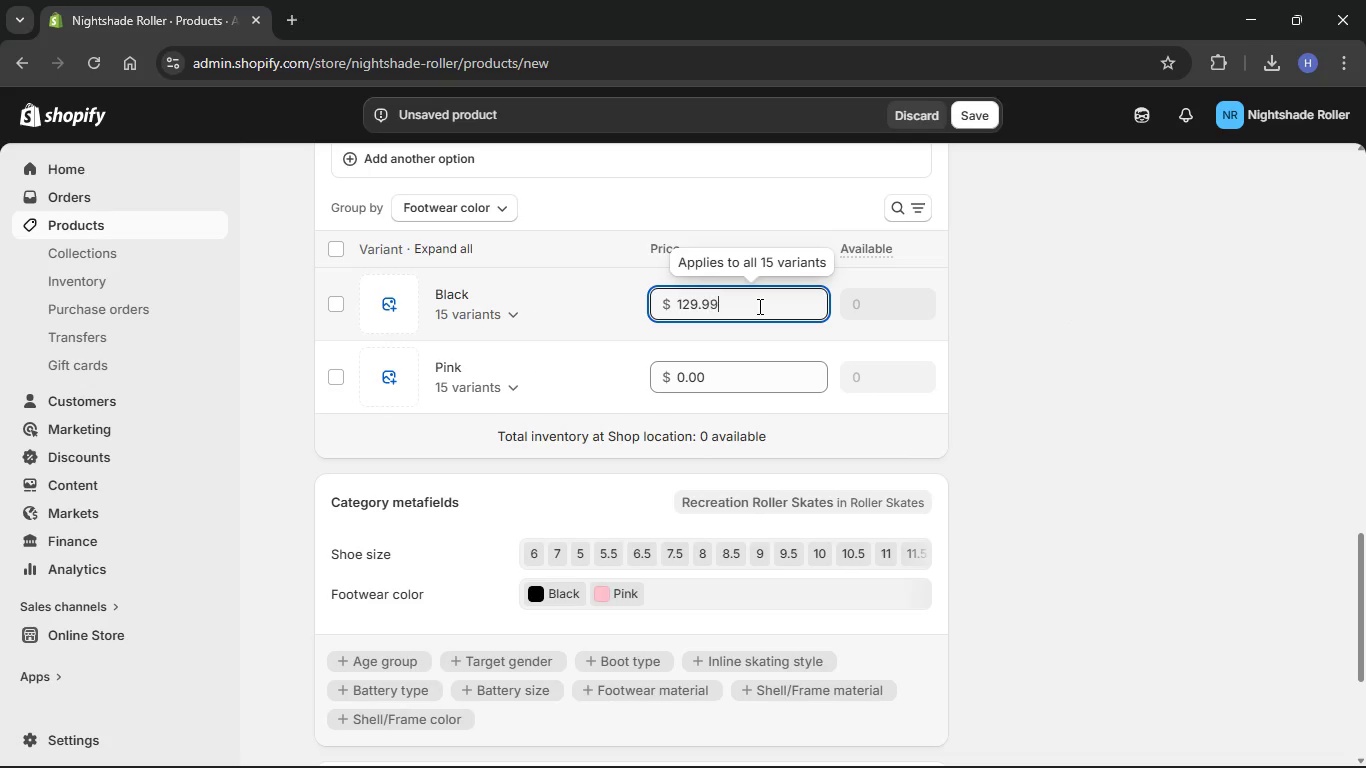 
key(Numpad9)
 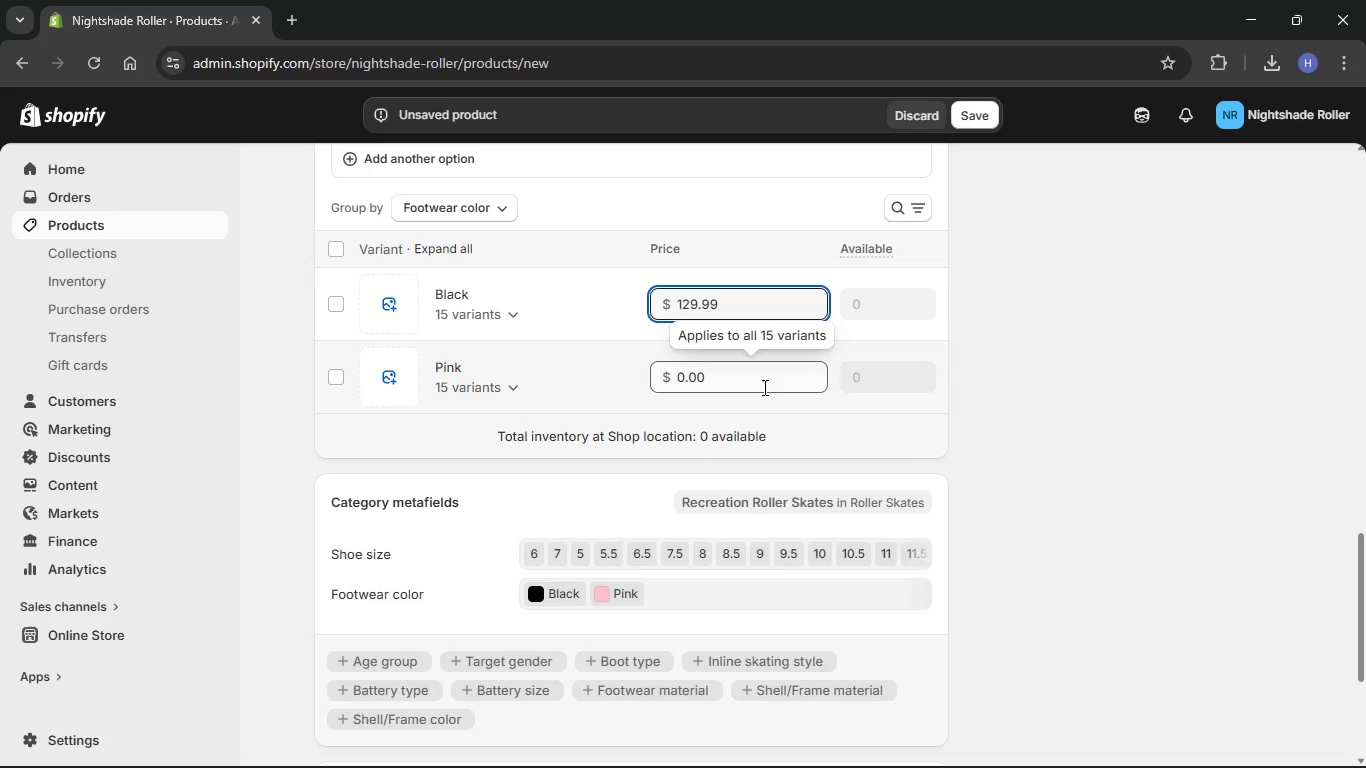 
left_click([762, 386])
 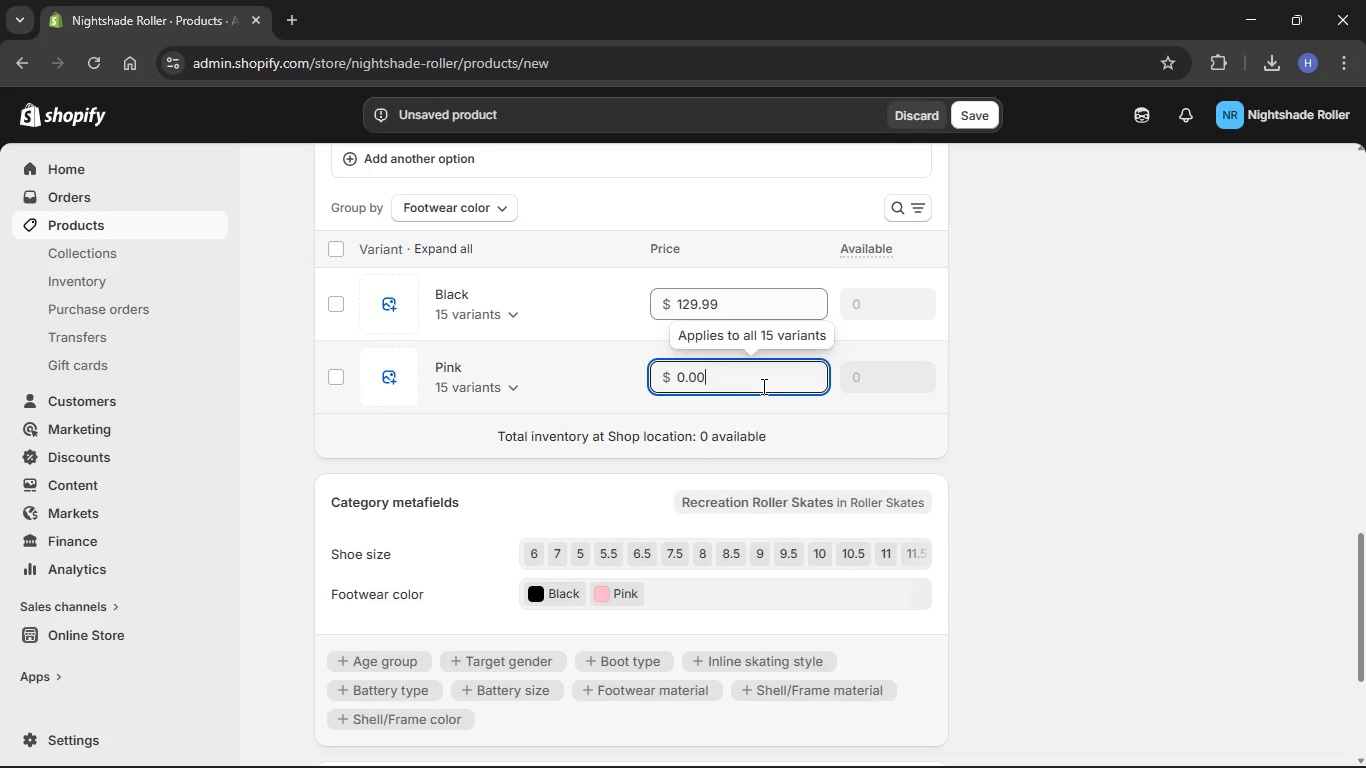 
key(Backspace)
 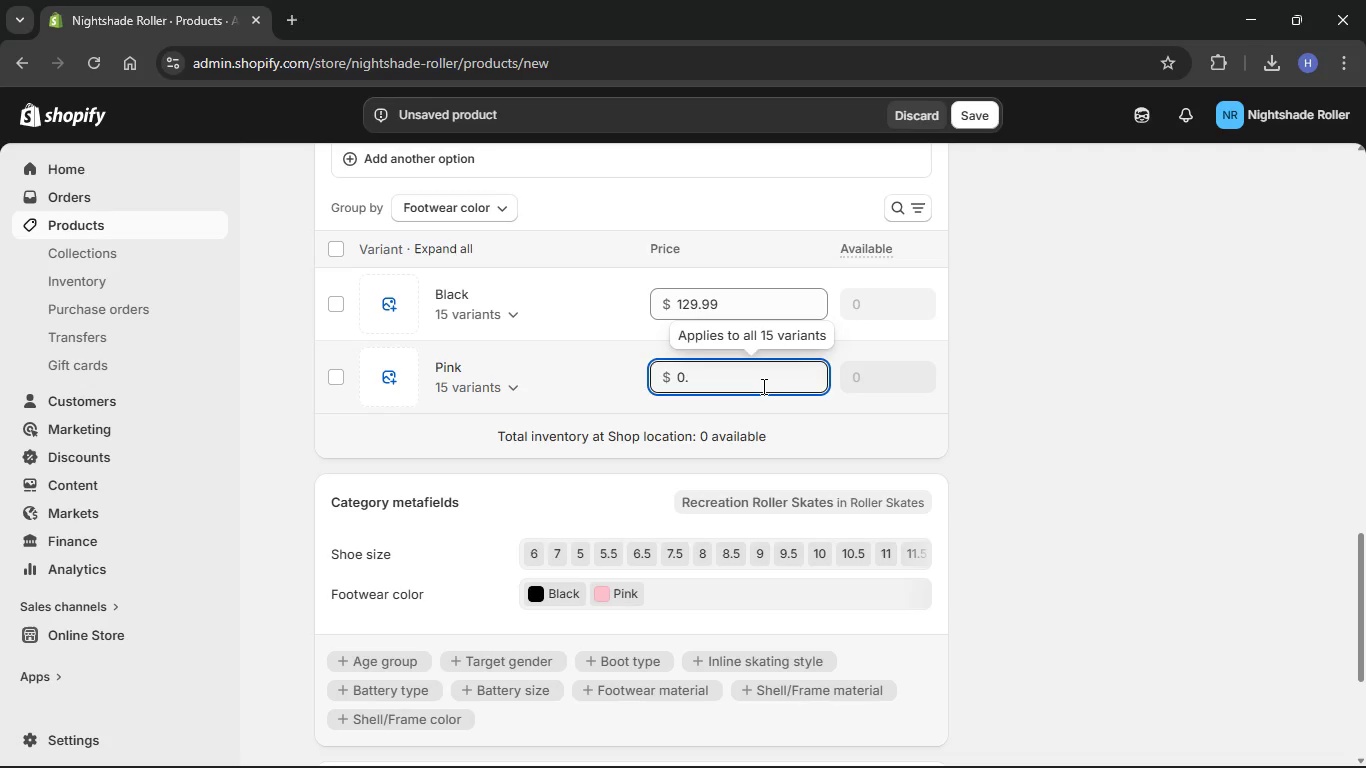 
key(Backspace)
 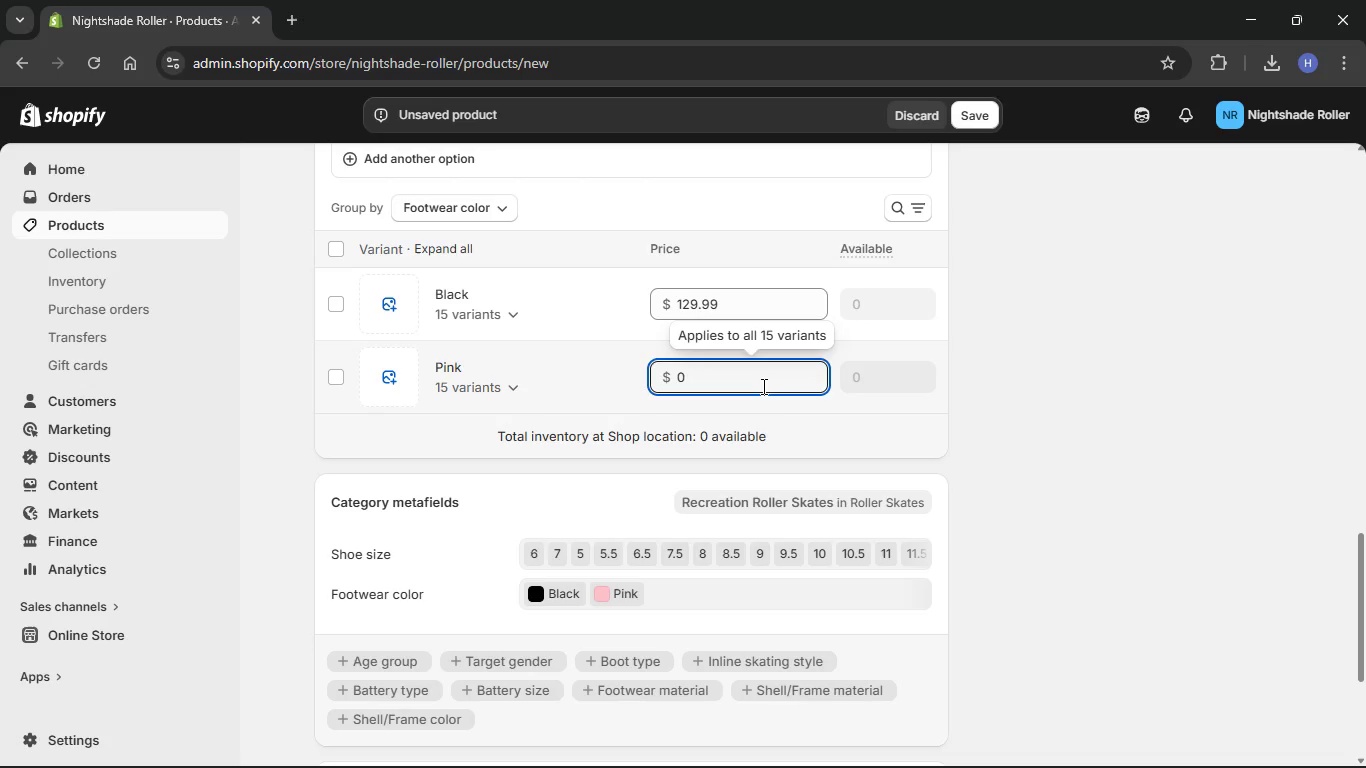 
key(Backspace)
 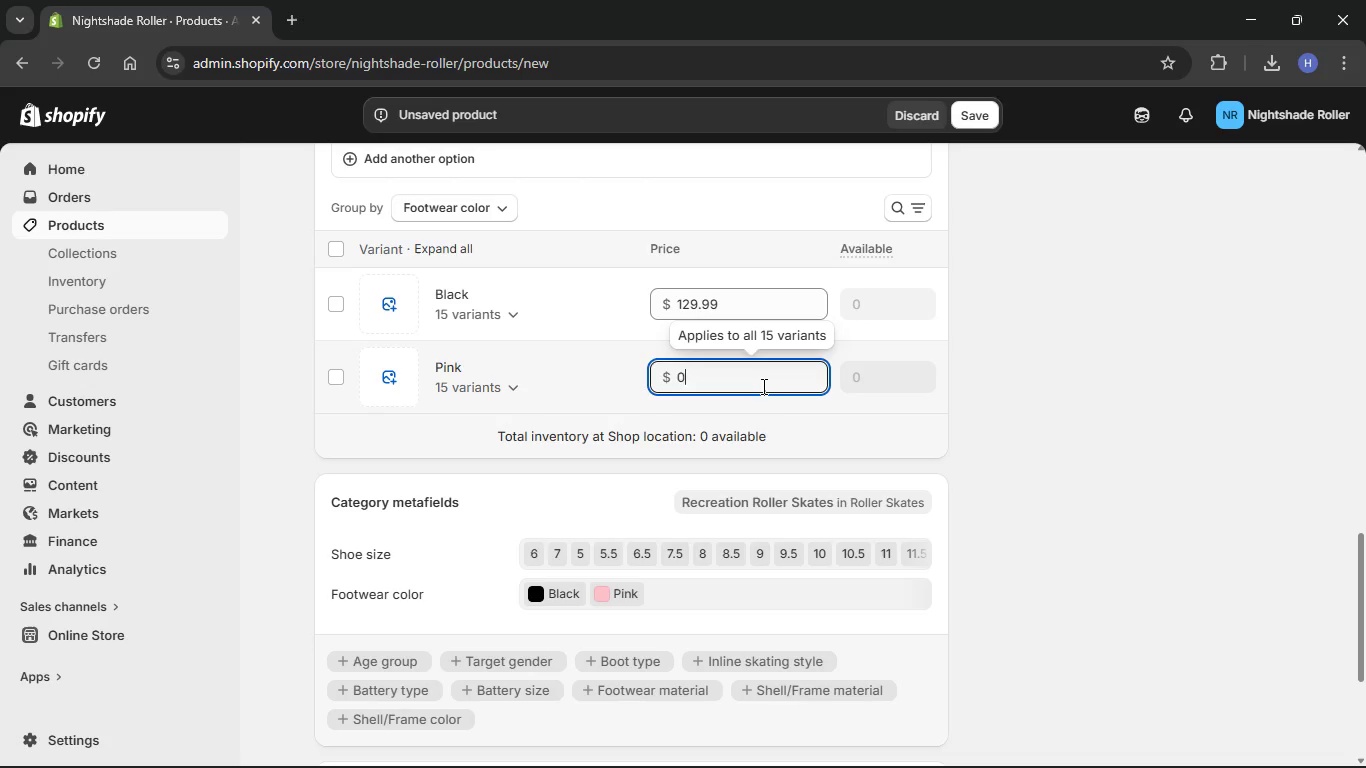 
key(Backspace)
 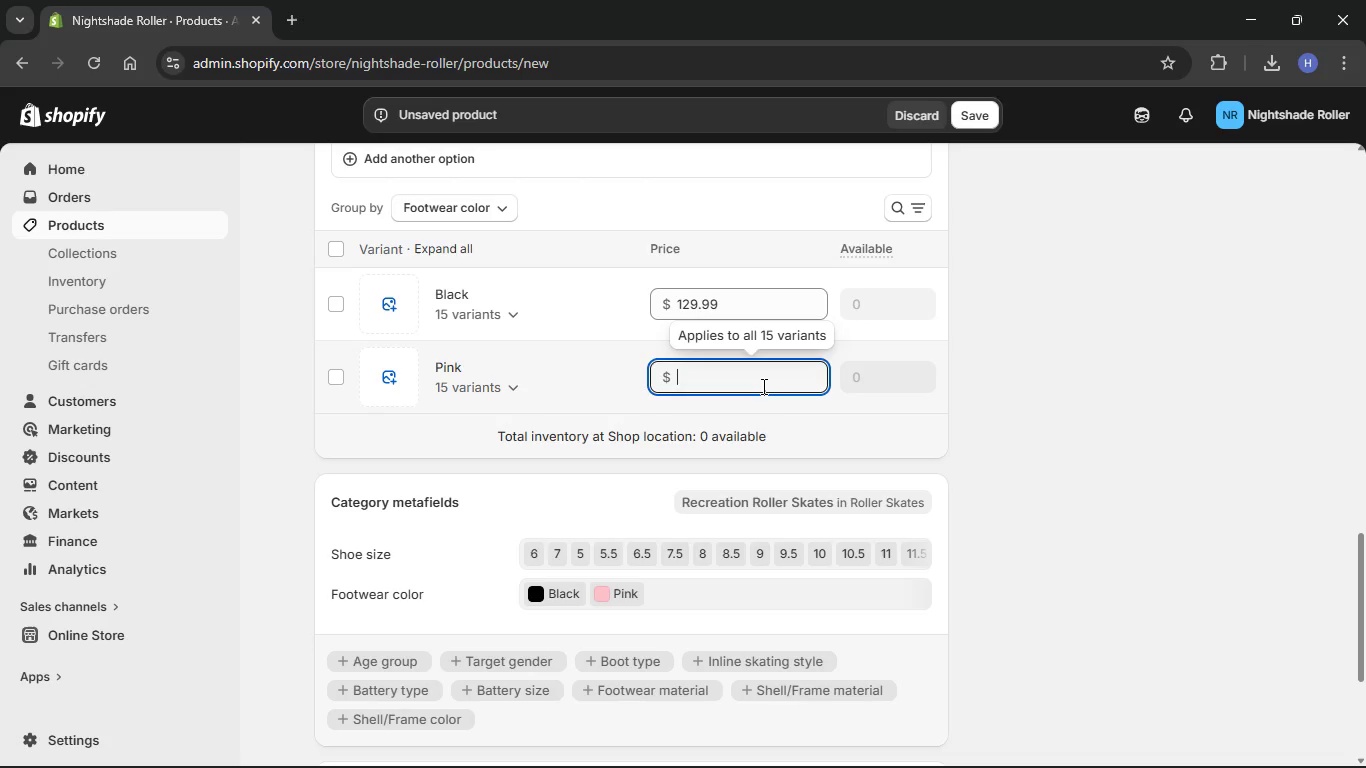 
key(Backspace)
 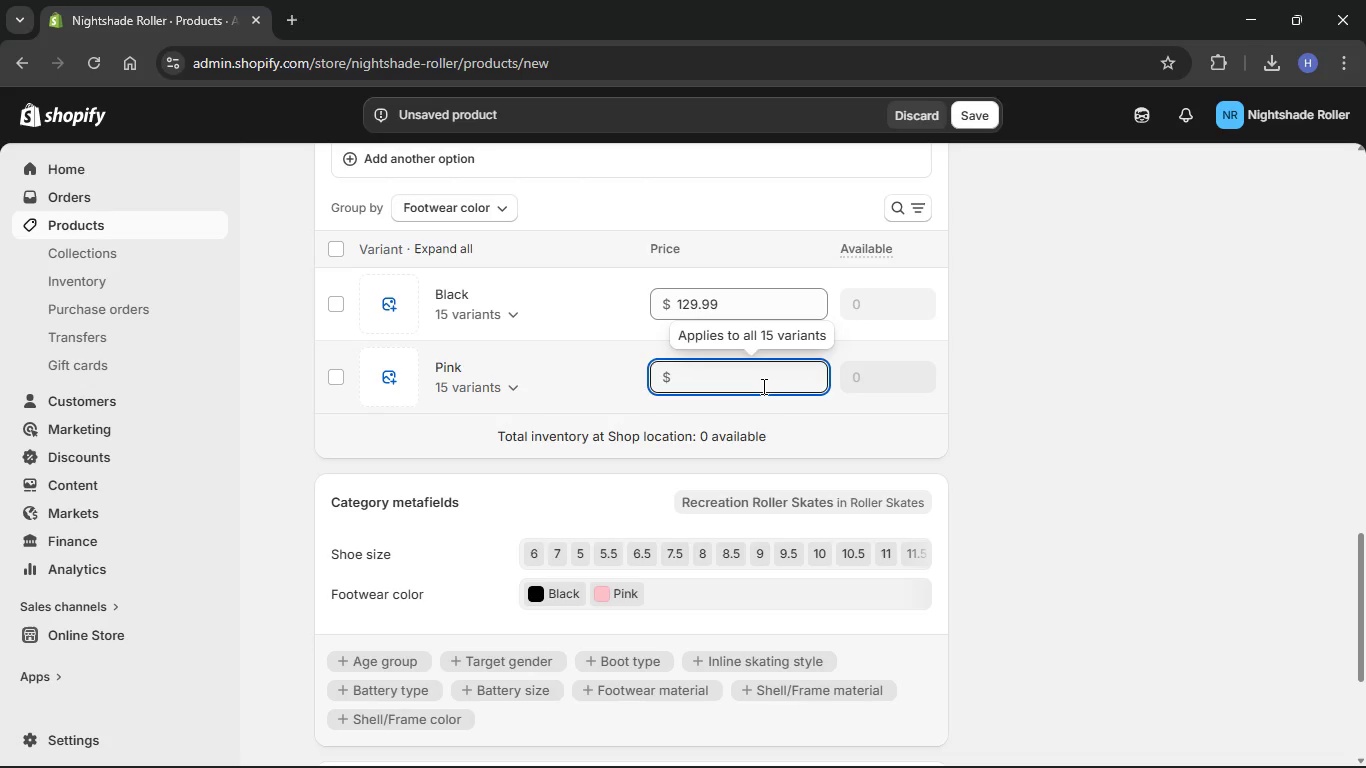 
key(Backspace)
 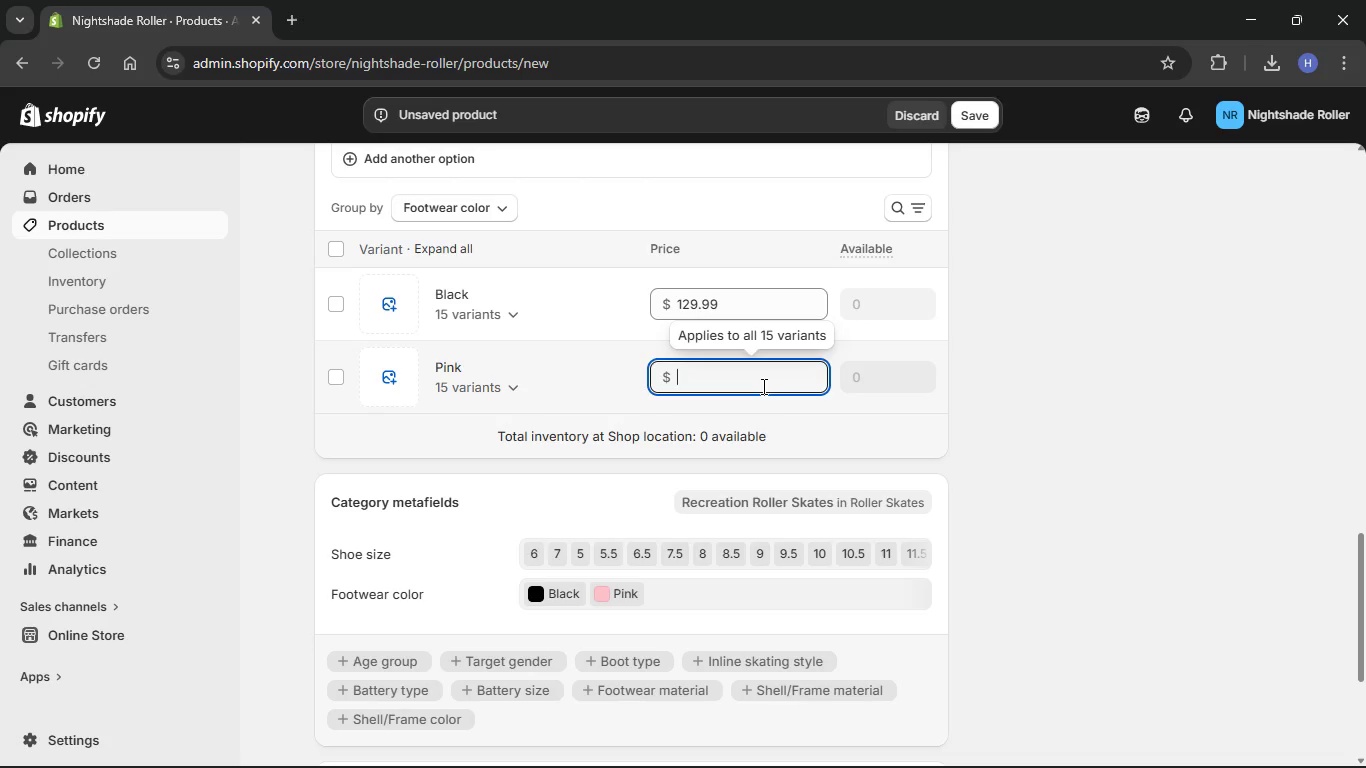 
key(Numpad1)
 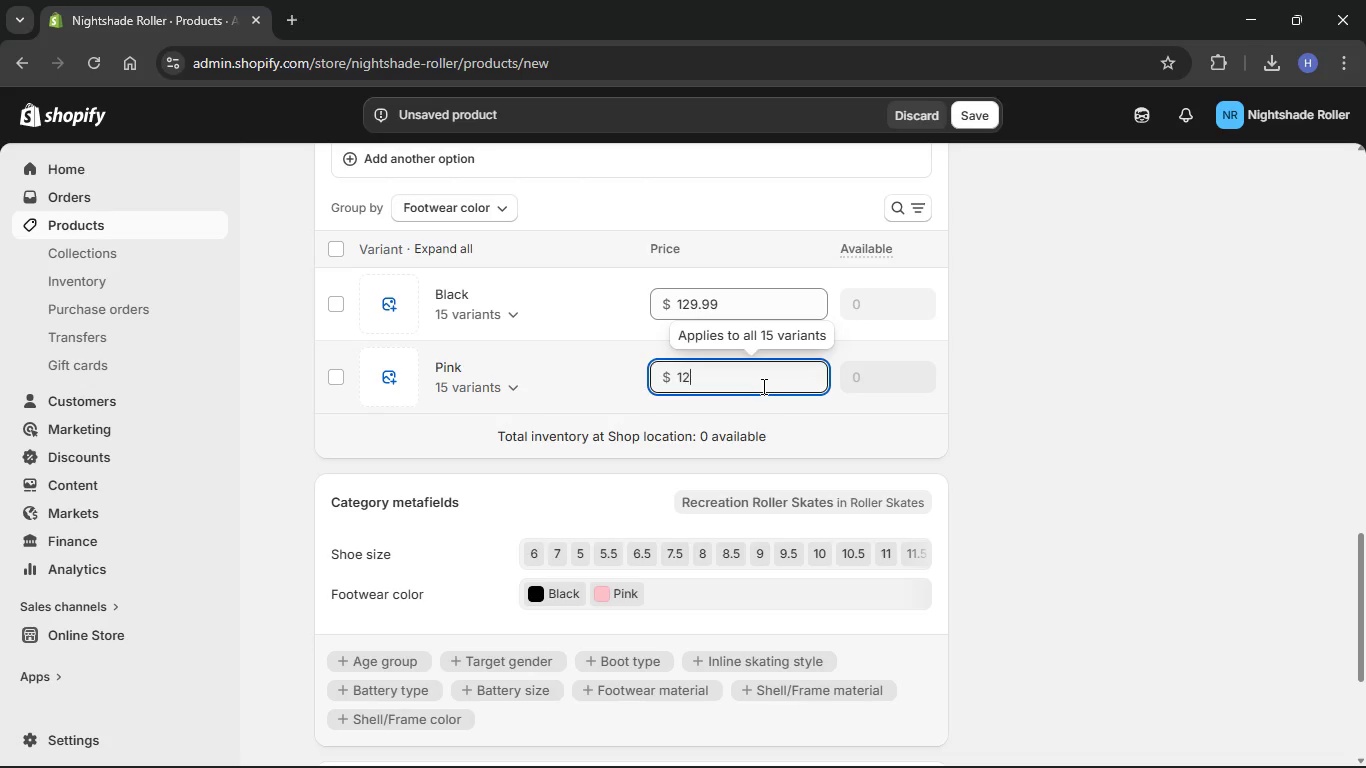 
key(Numpad2)
 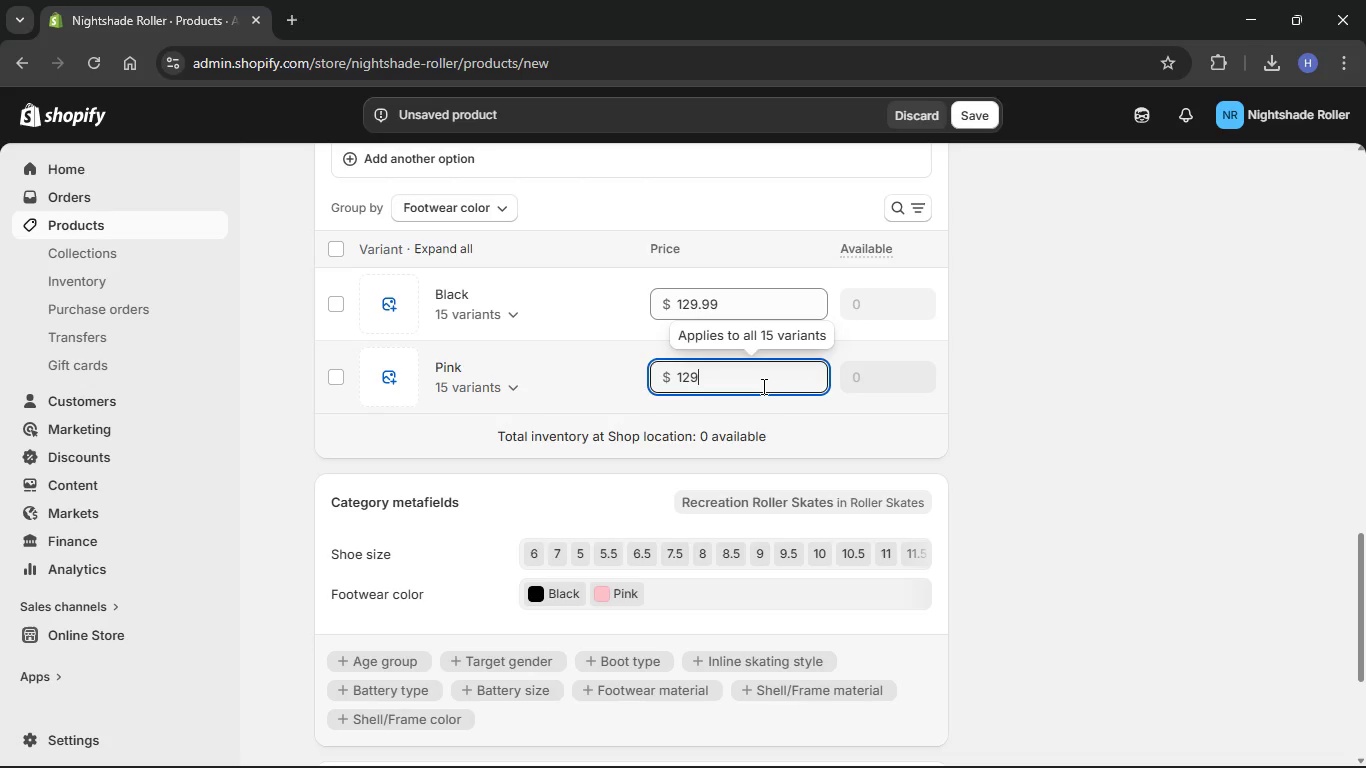 
key(Numpad9)
 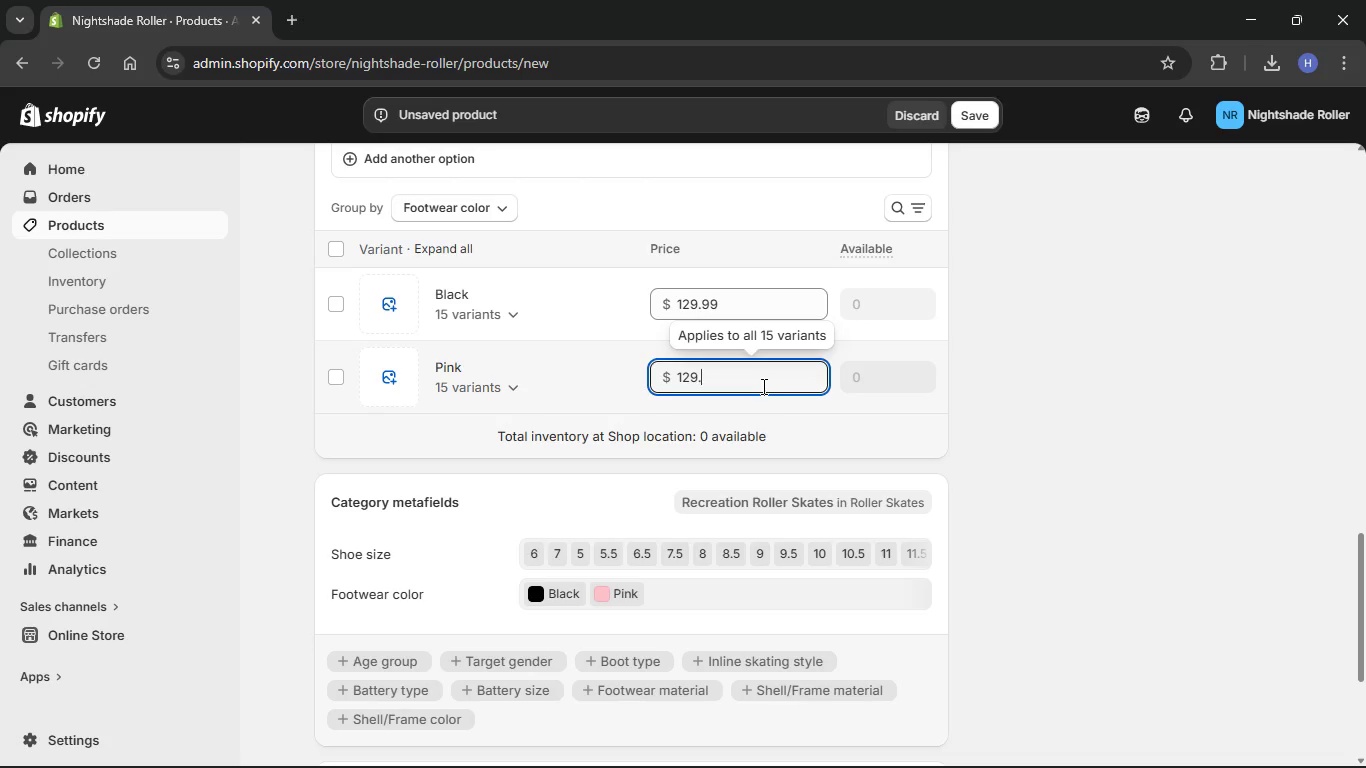 
key(NumpadDecimal)
 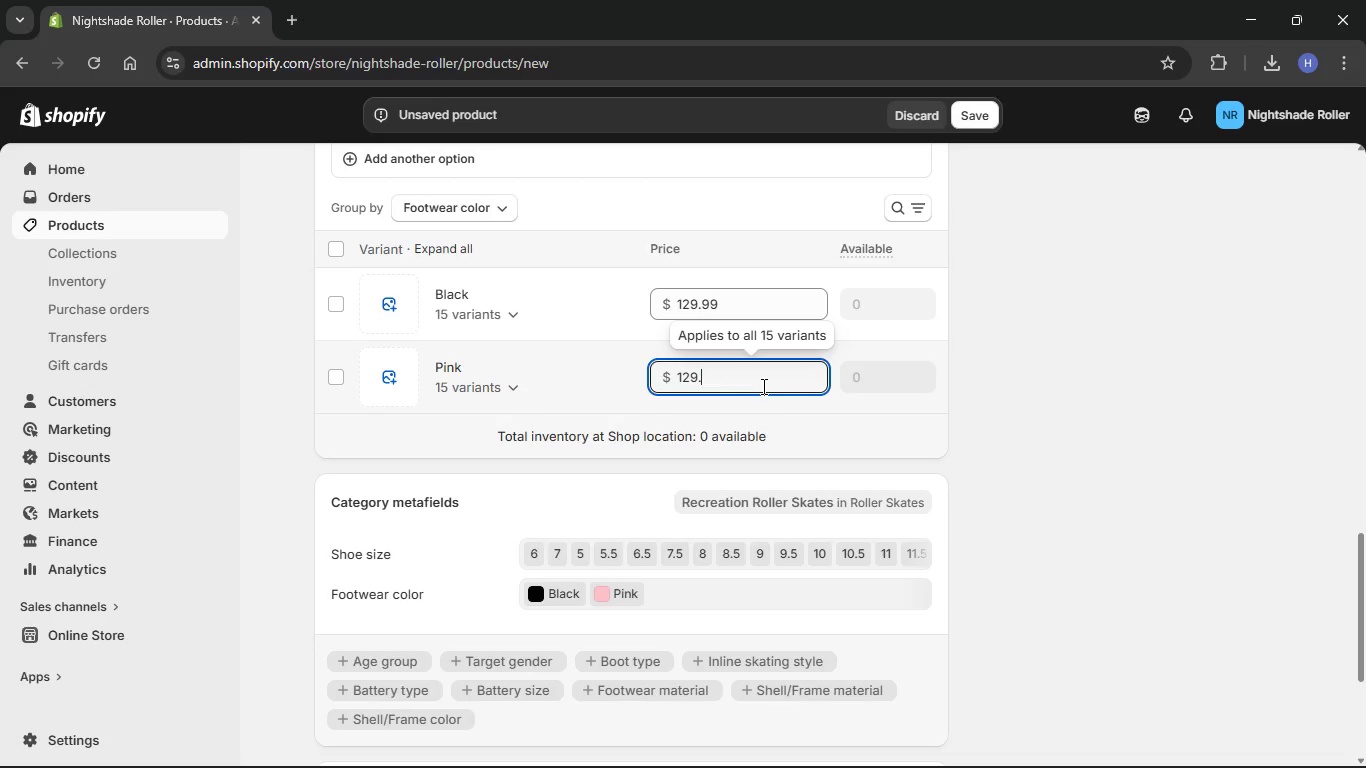 
key(Numpad9)
 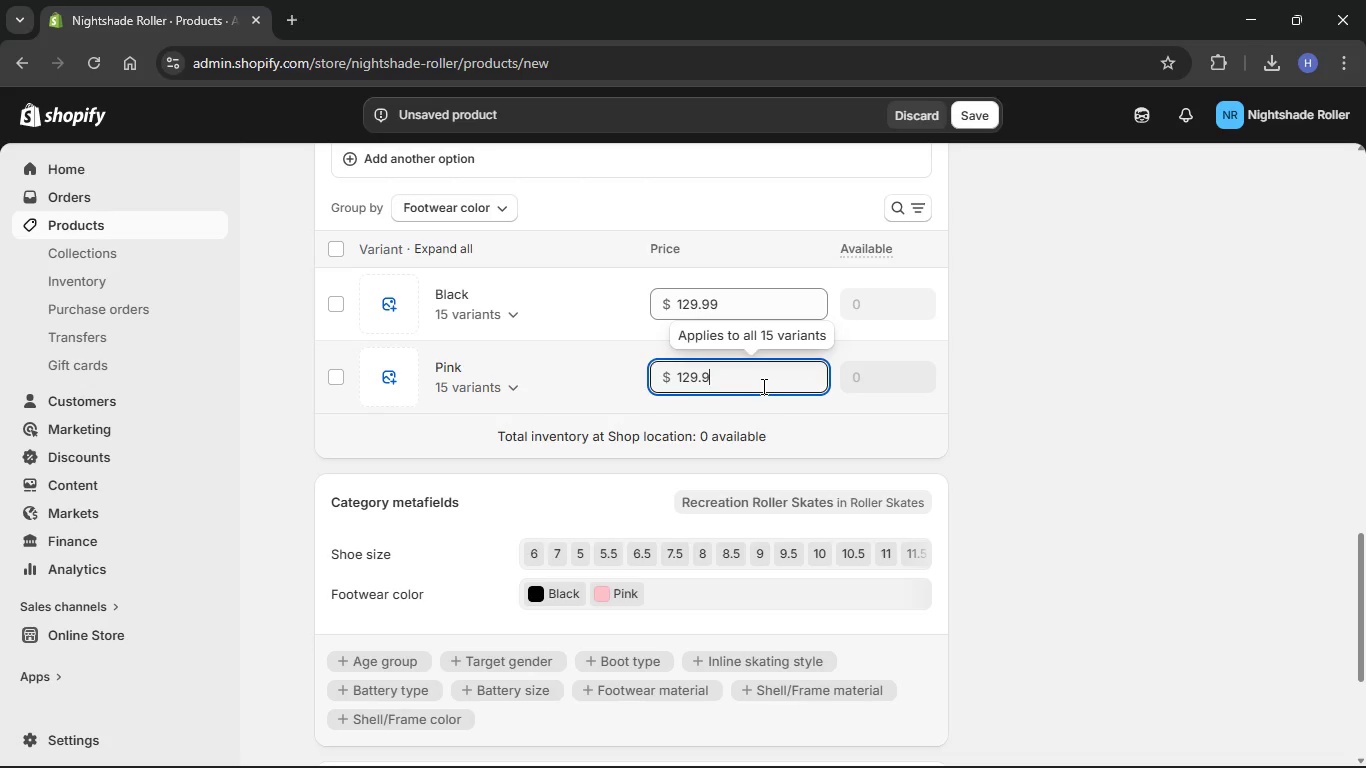 
key(Numpad9)
 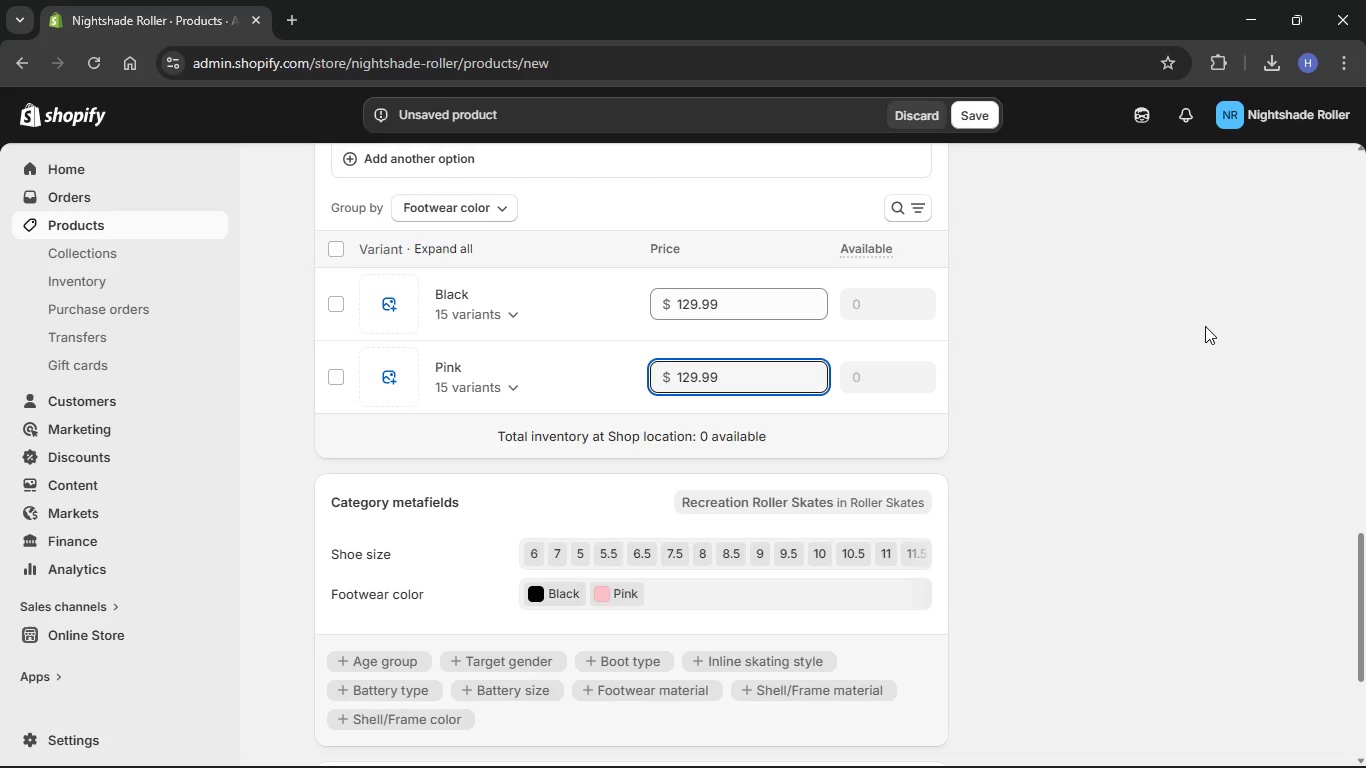 
left_click([1205, 326])
 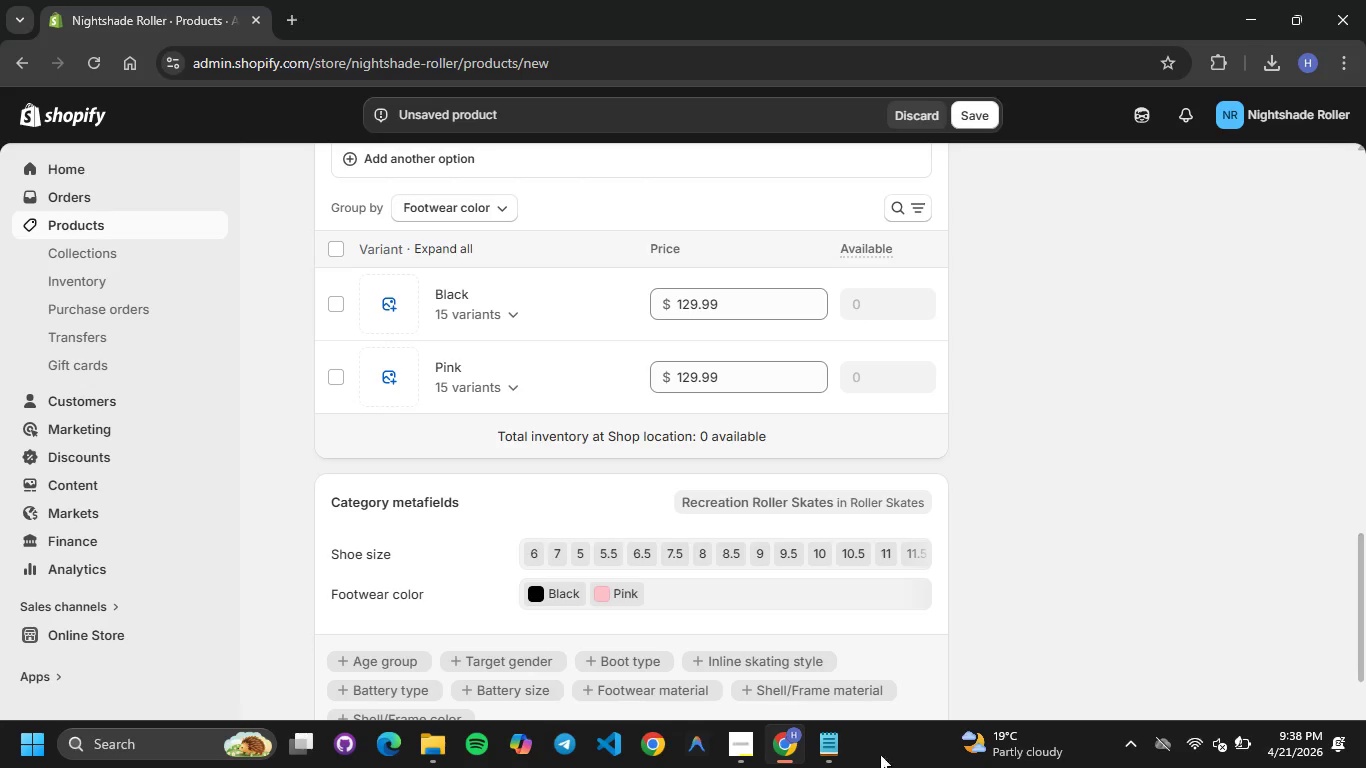 
left_click([834, 752])
 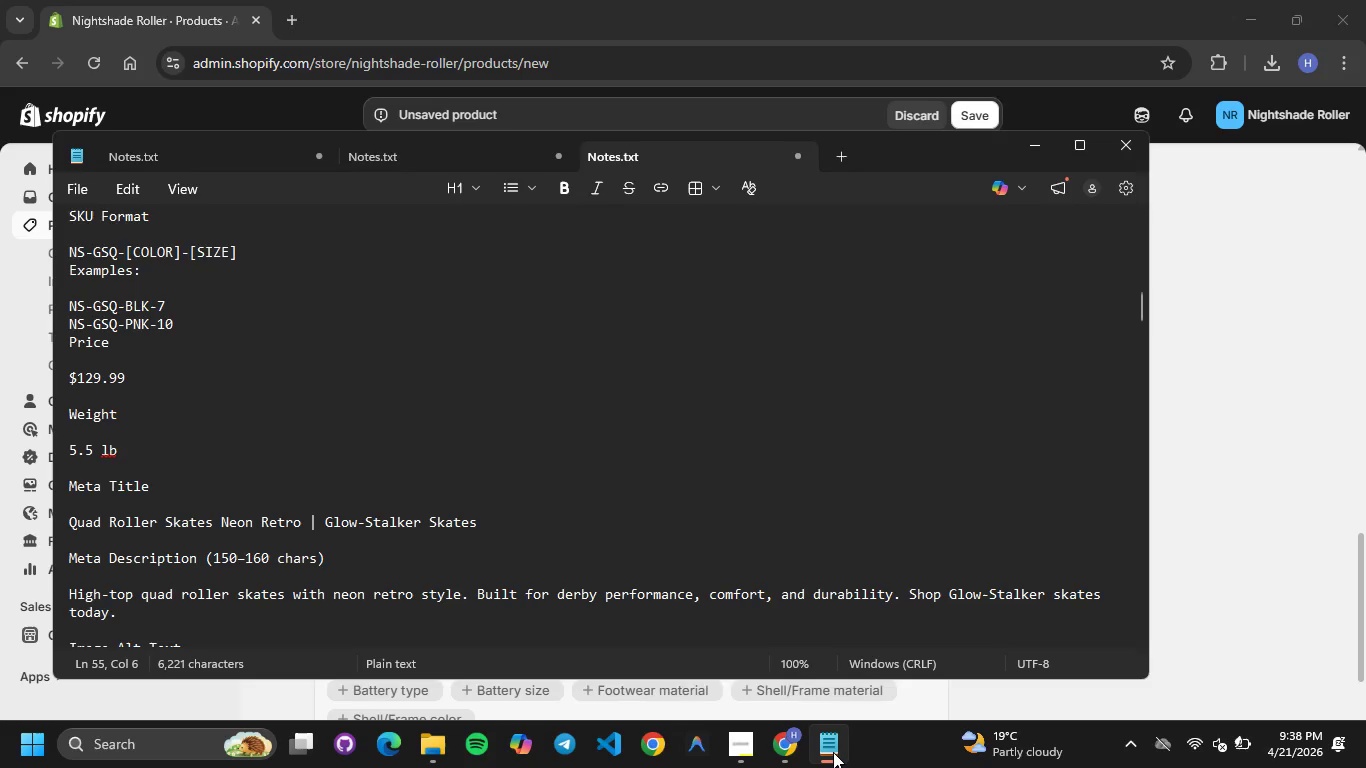 
scroll: coordinate [628, 421], scroll_direction: down, amount: 7.0
 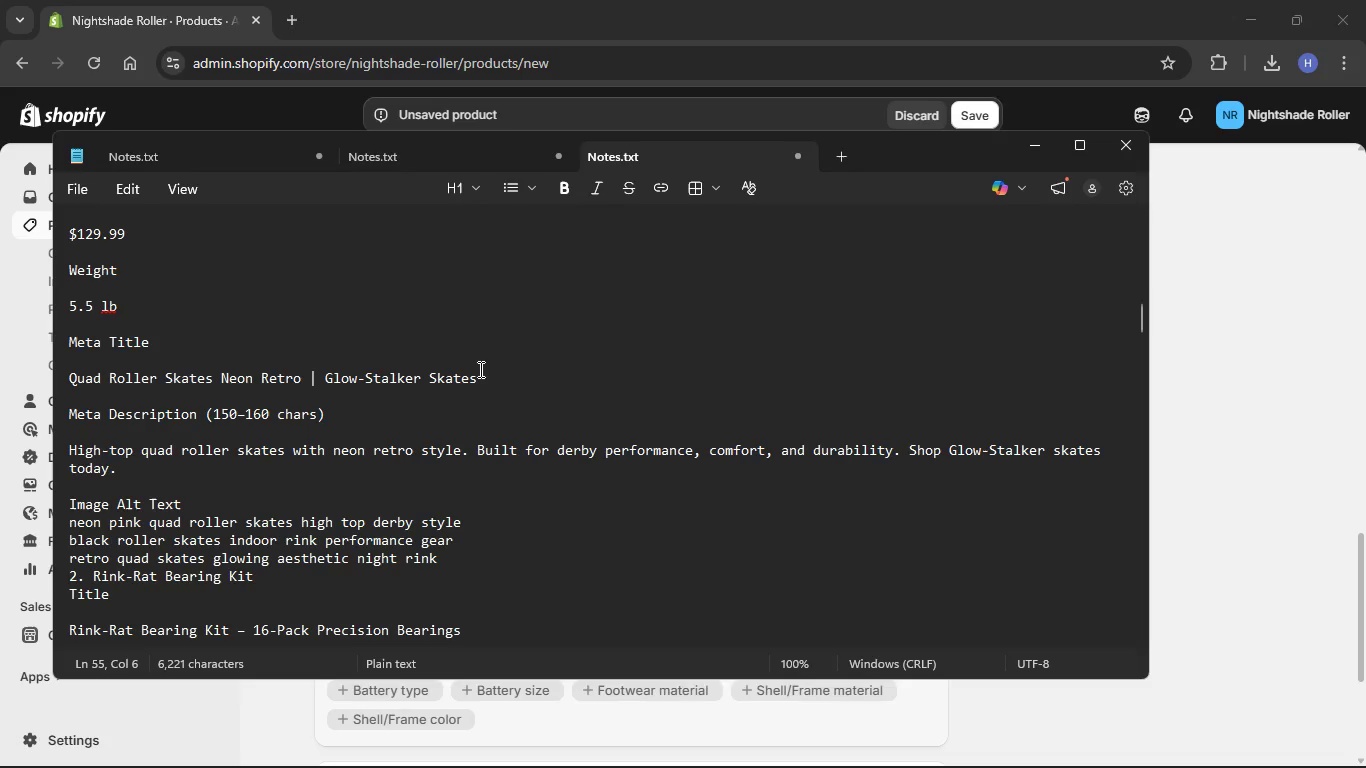 
left_click_drag(start_coordinate=[484, 375], to_coordinate=[62, 380])
 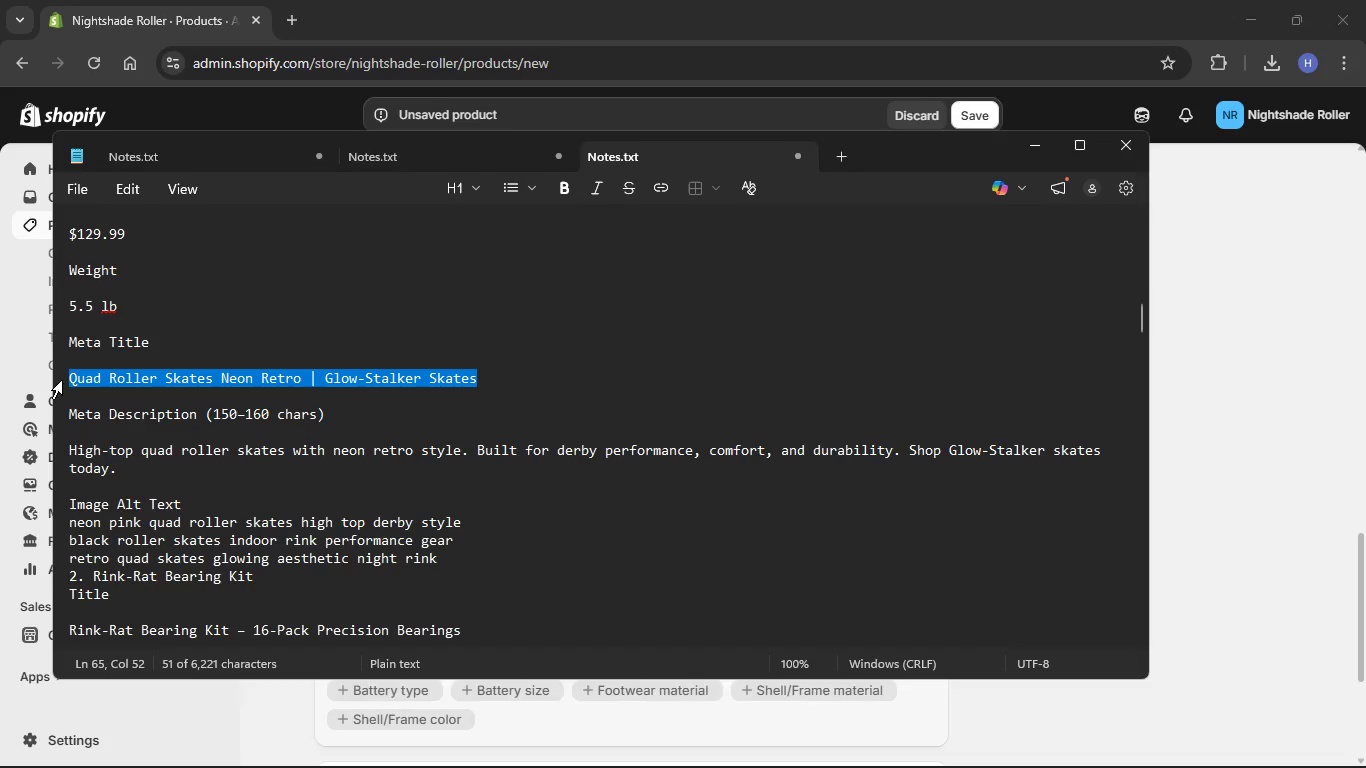 
hold_key(key=ControlLeft, duration=0.69)
 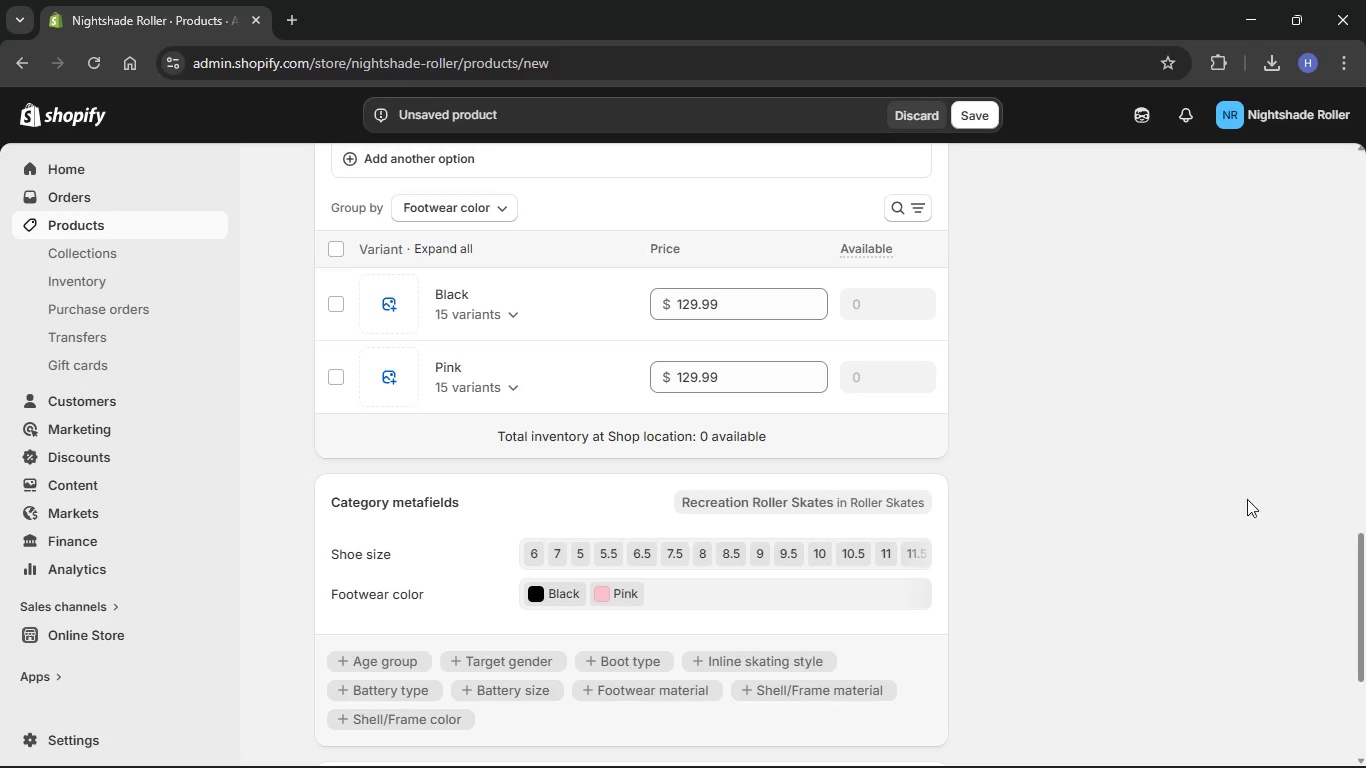 
hold_key(key=C, duration=0.34)
 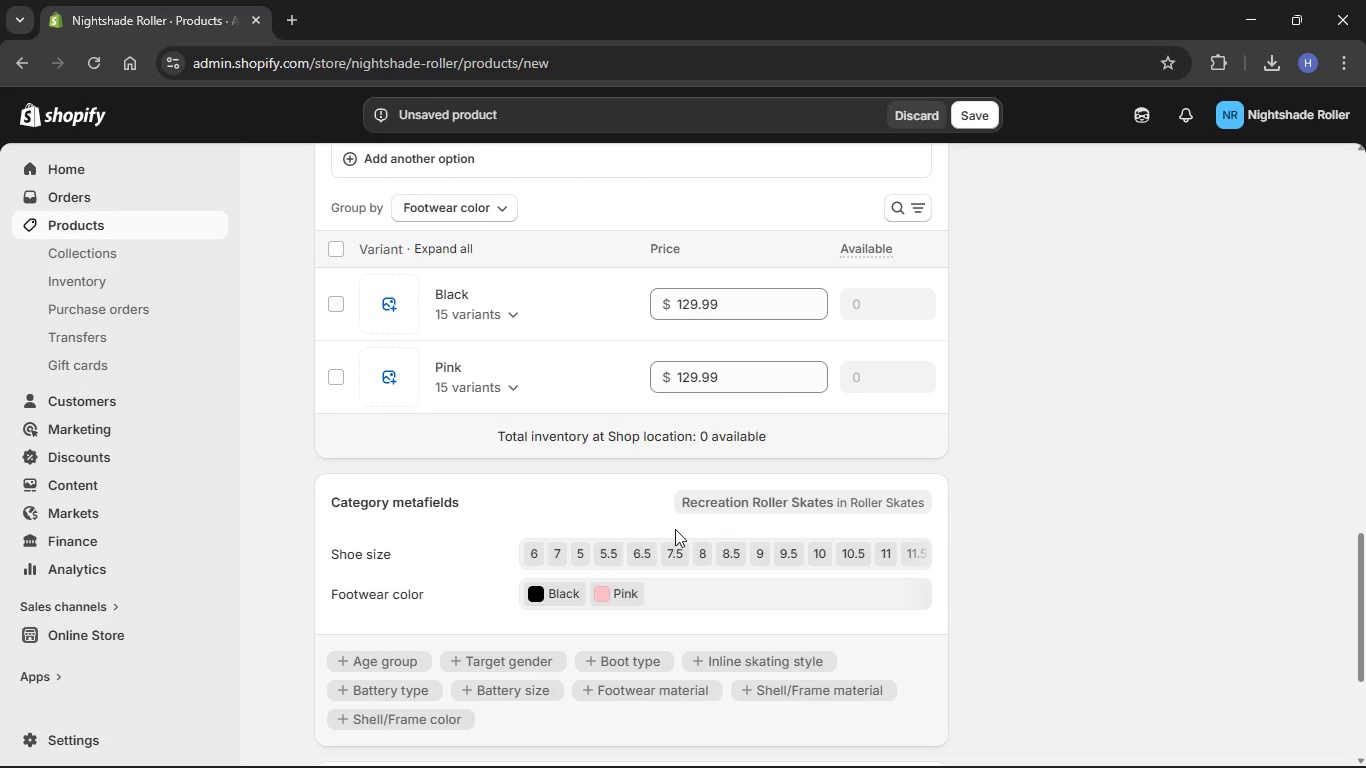 
scroll: coordinate [647, 514], scroll_direction: down, amount: 9.0
 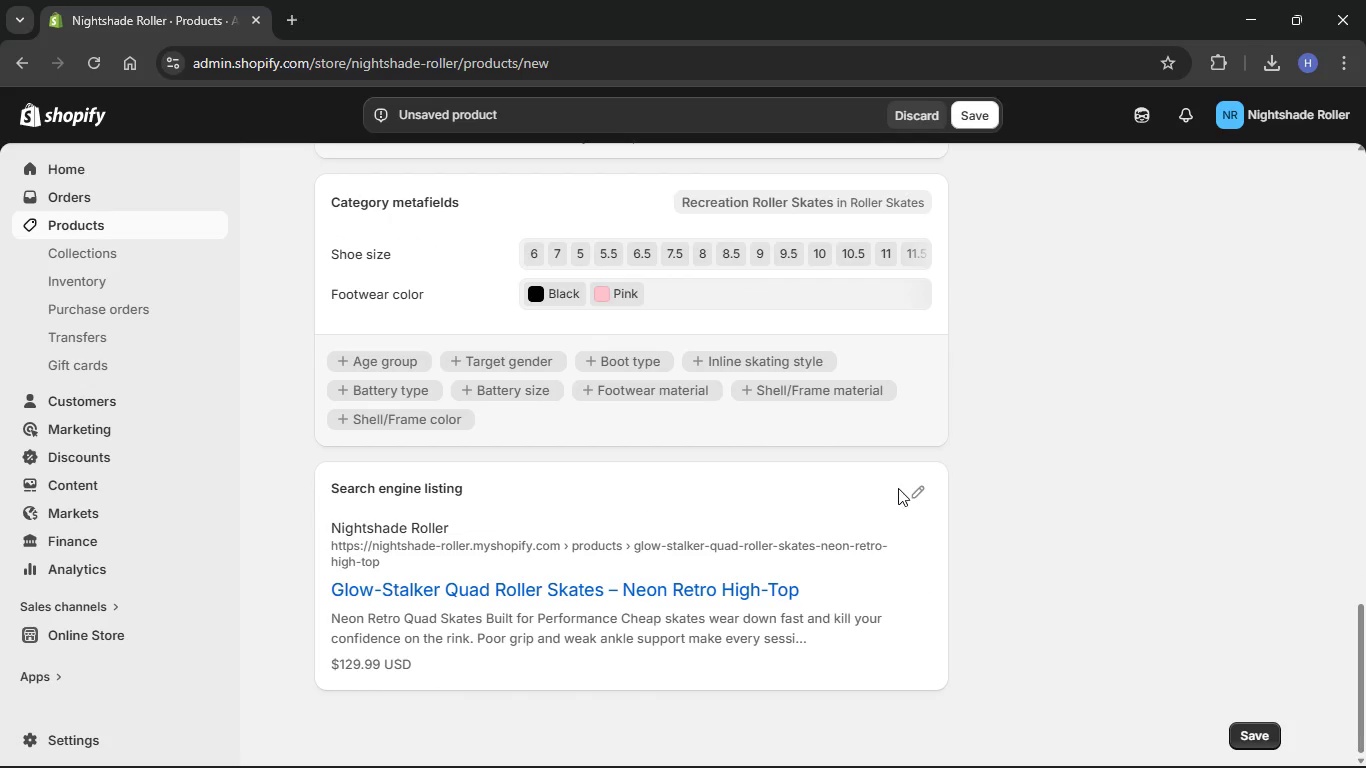 
left_click([917, 490])
 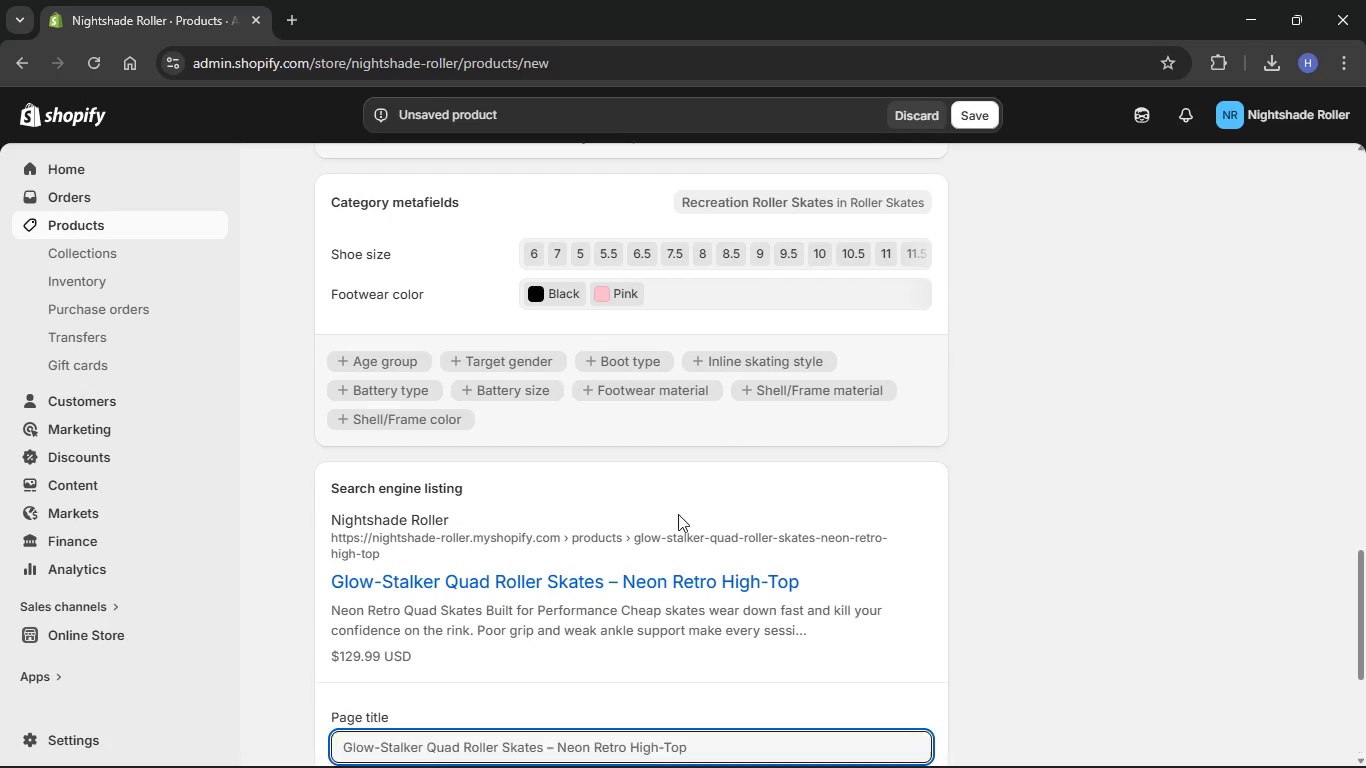 
scroll: coordinate [666, 511], scroll_direction: down, amount: 14.0
 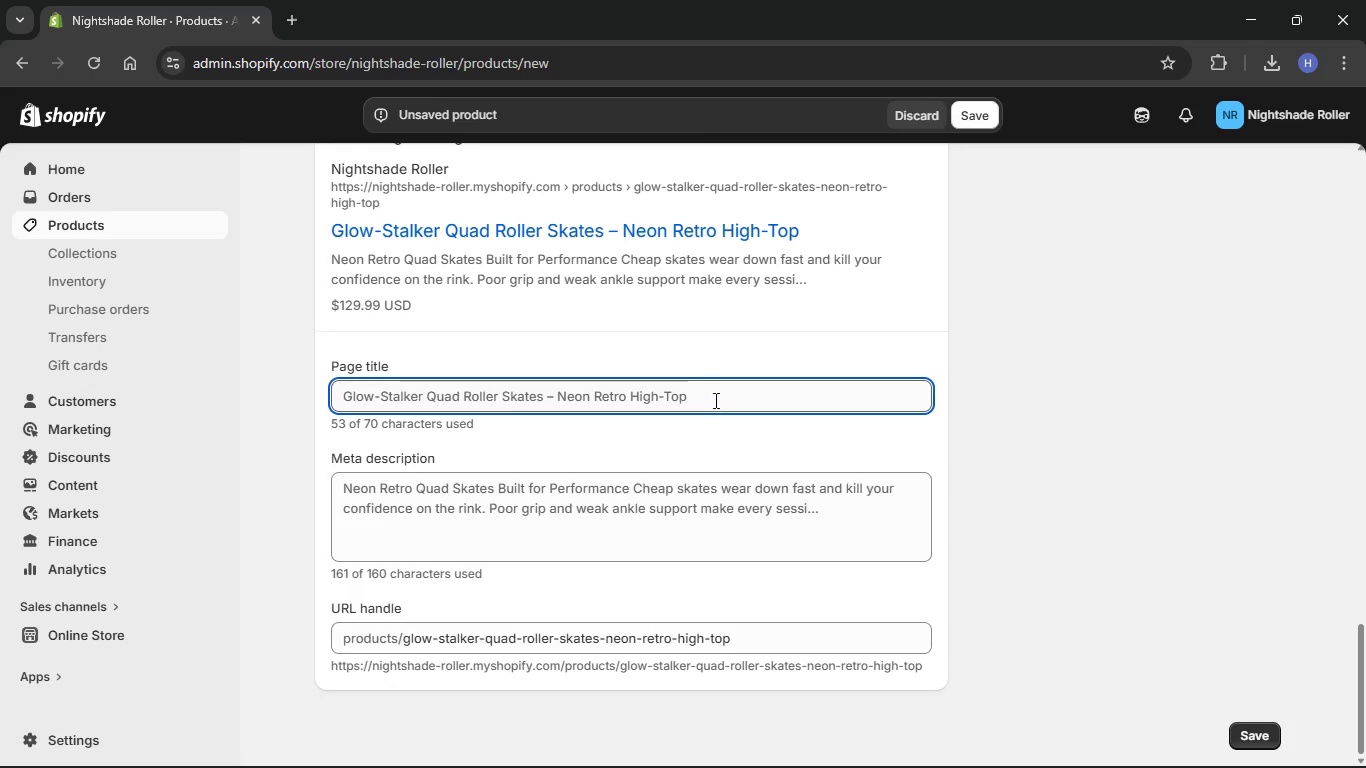 
left_click_drag(start_coordinate=[714, 400], to_coordinate=[214, 417])
 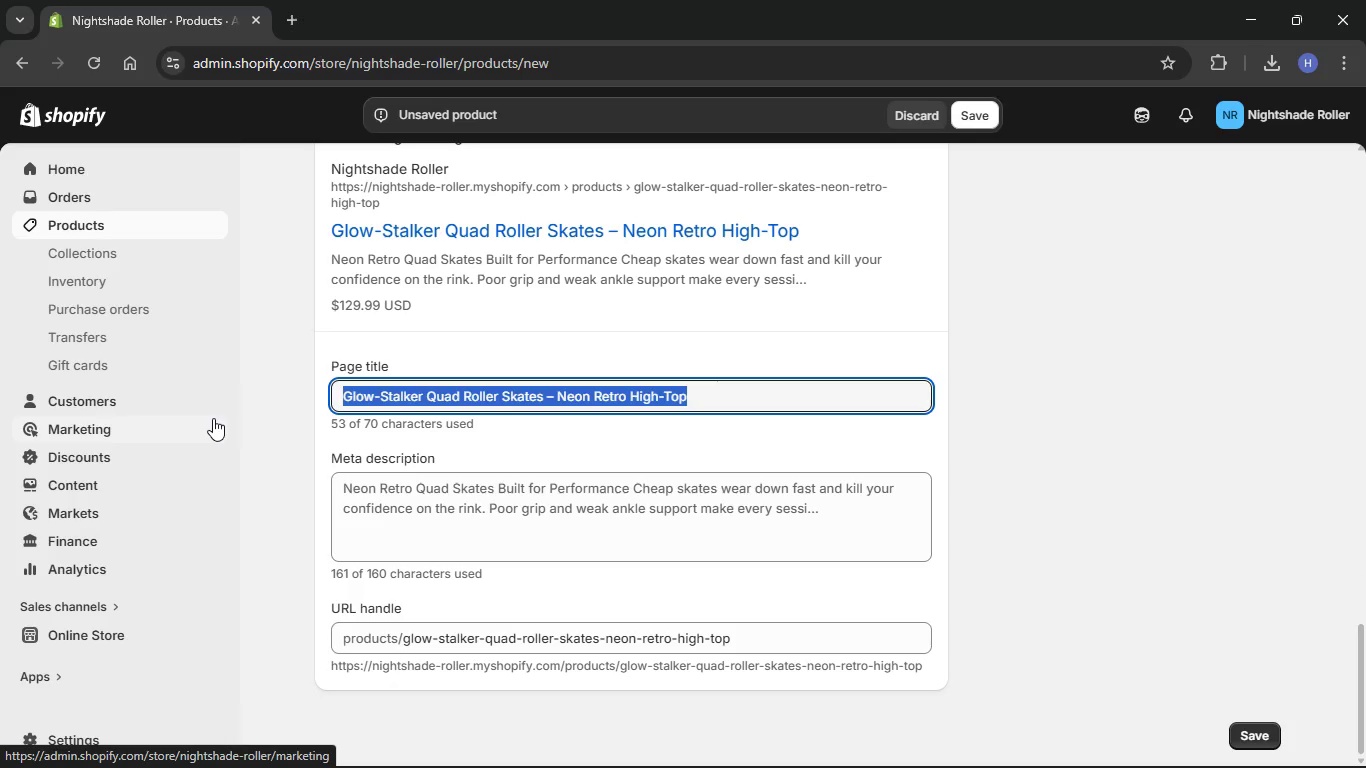 
key(Backspace)
 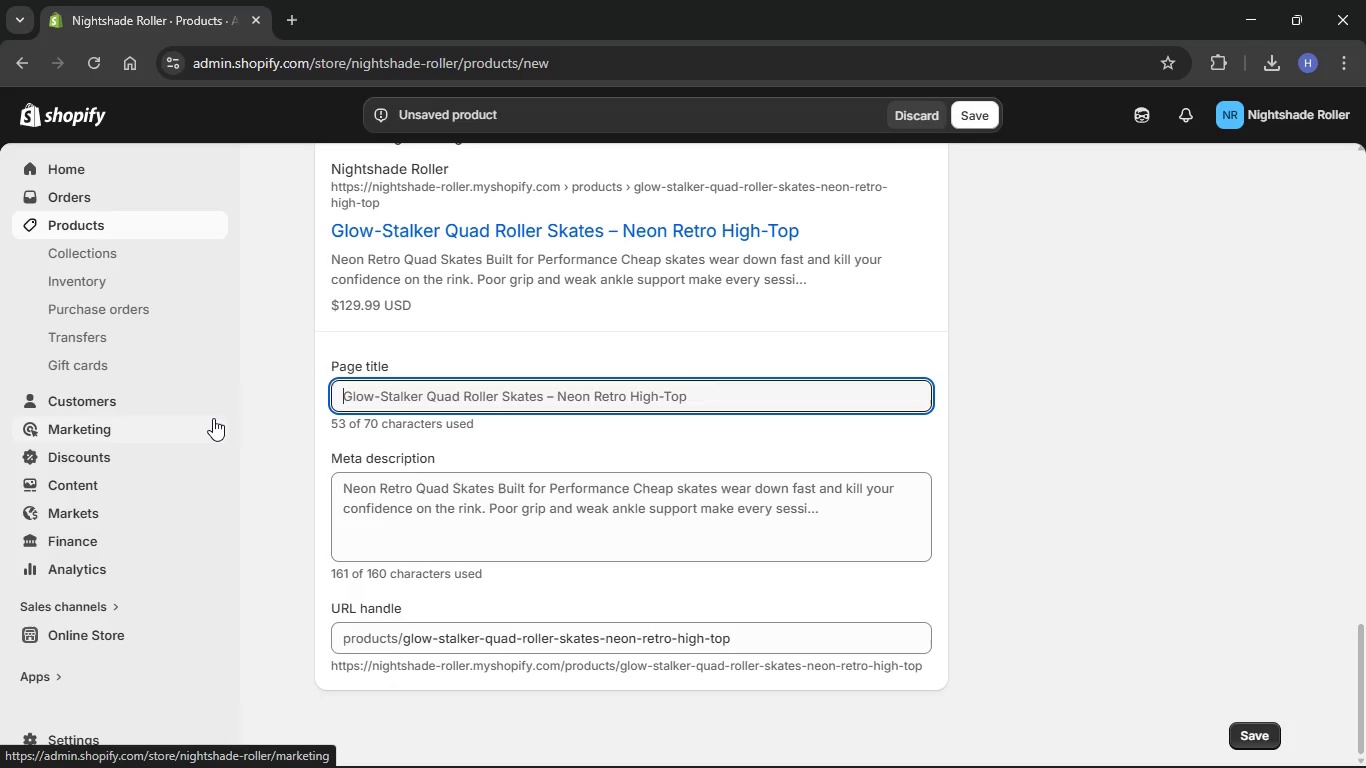 
key(Control+V)
 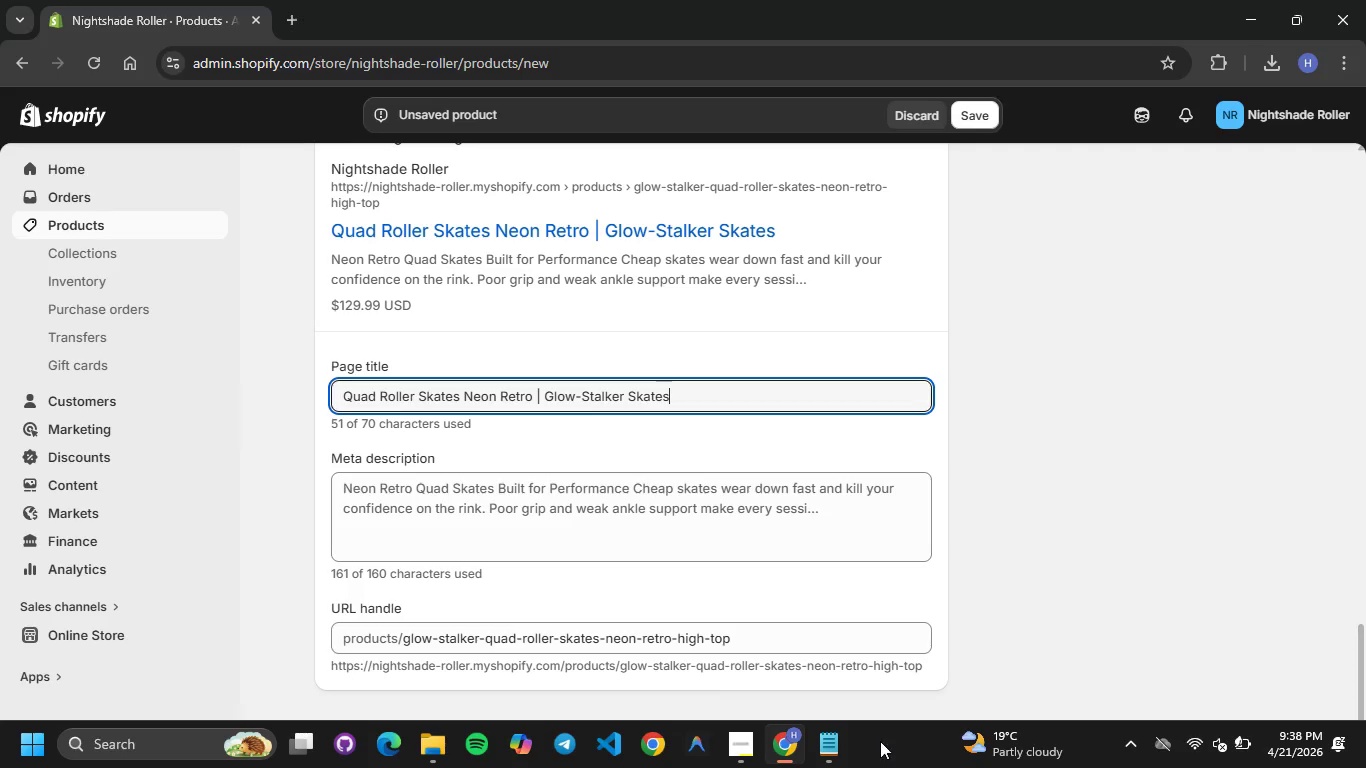 
left_click([843, 739])
 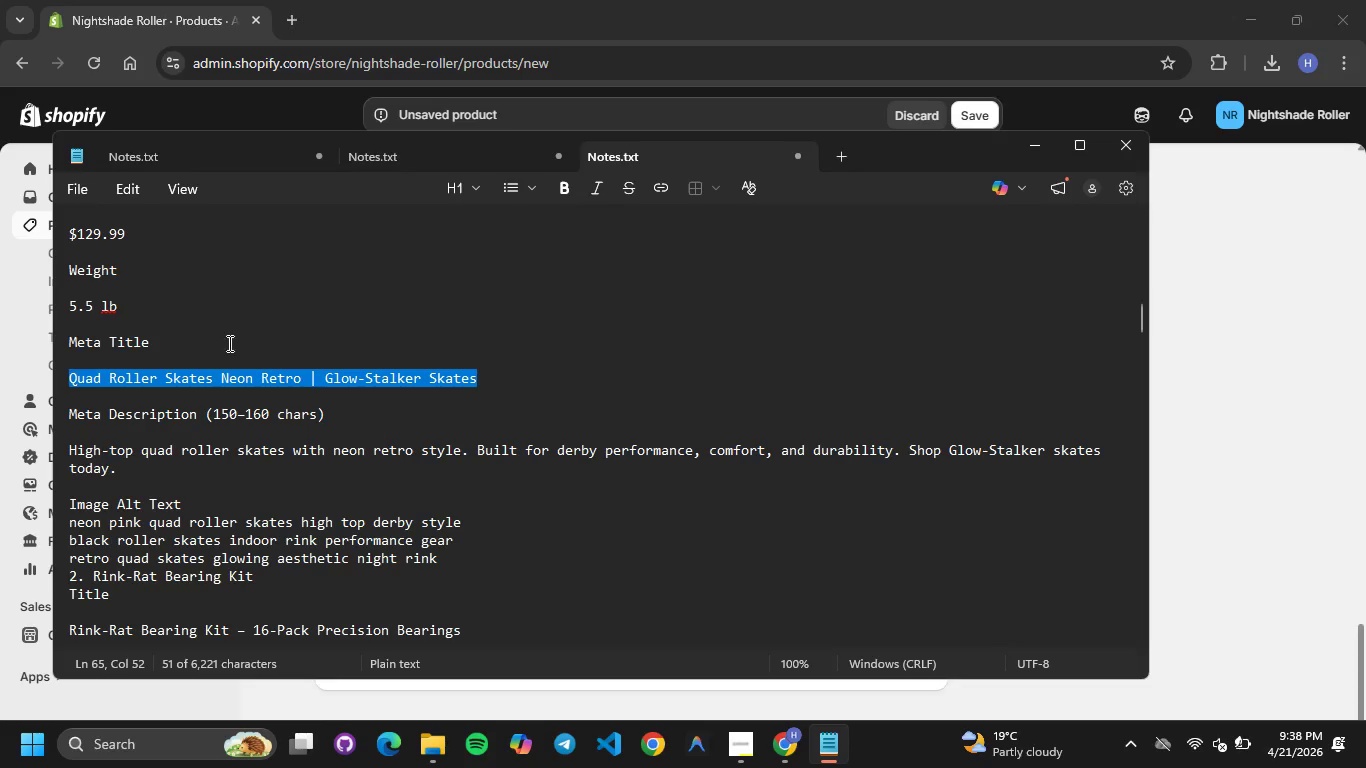 
scroll: coordinate [228, 343], scroll_direction: down, amount: 1.0
 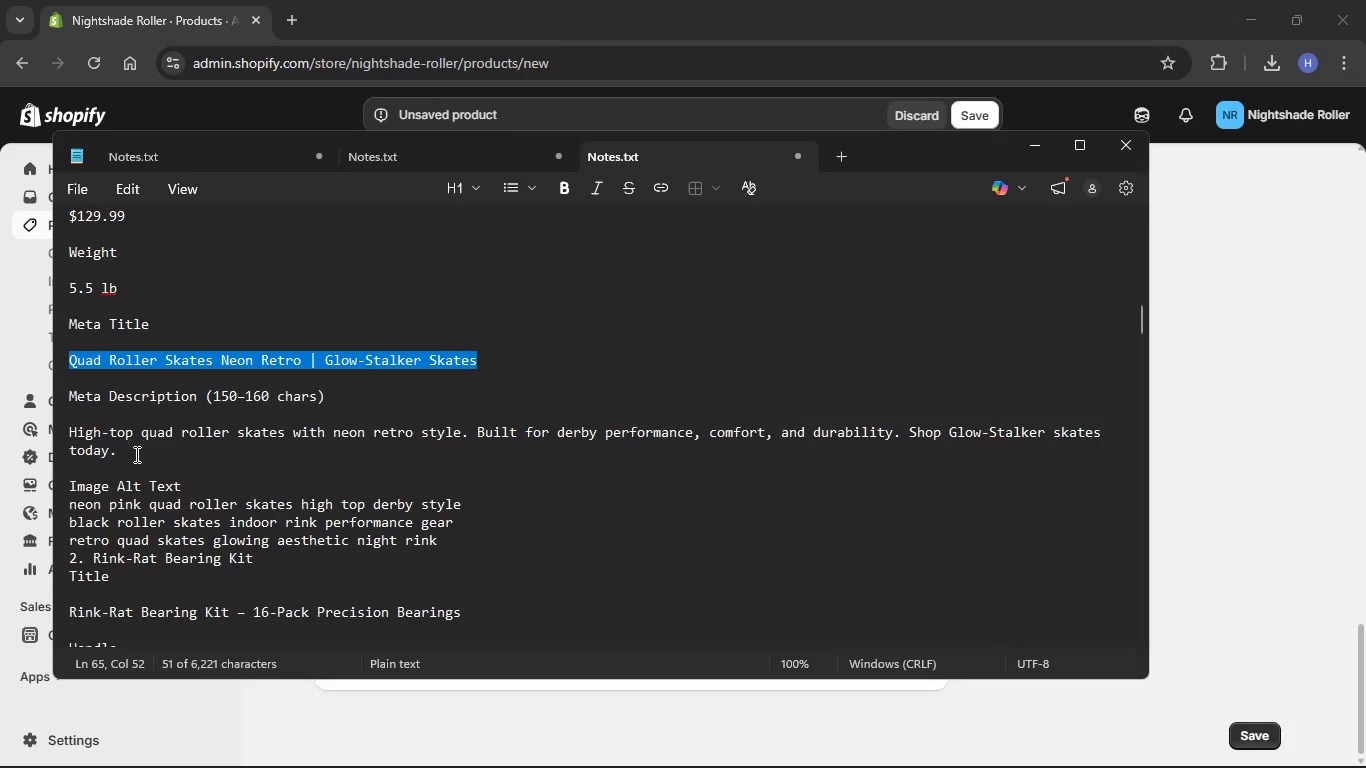 
left_click_drag(start_coordinate=[137, 460], to_coordinate=[49, 429])
 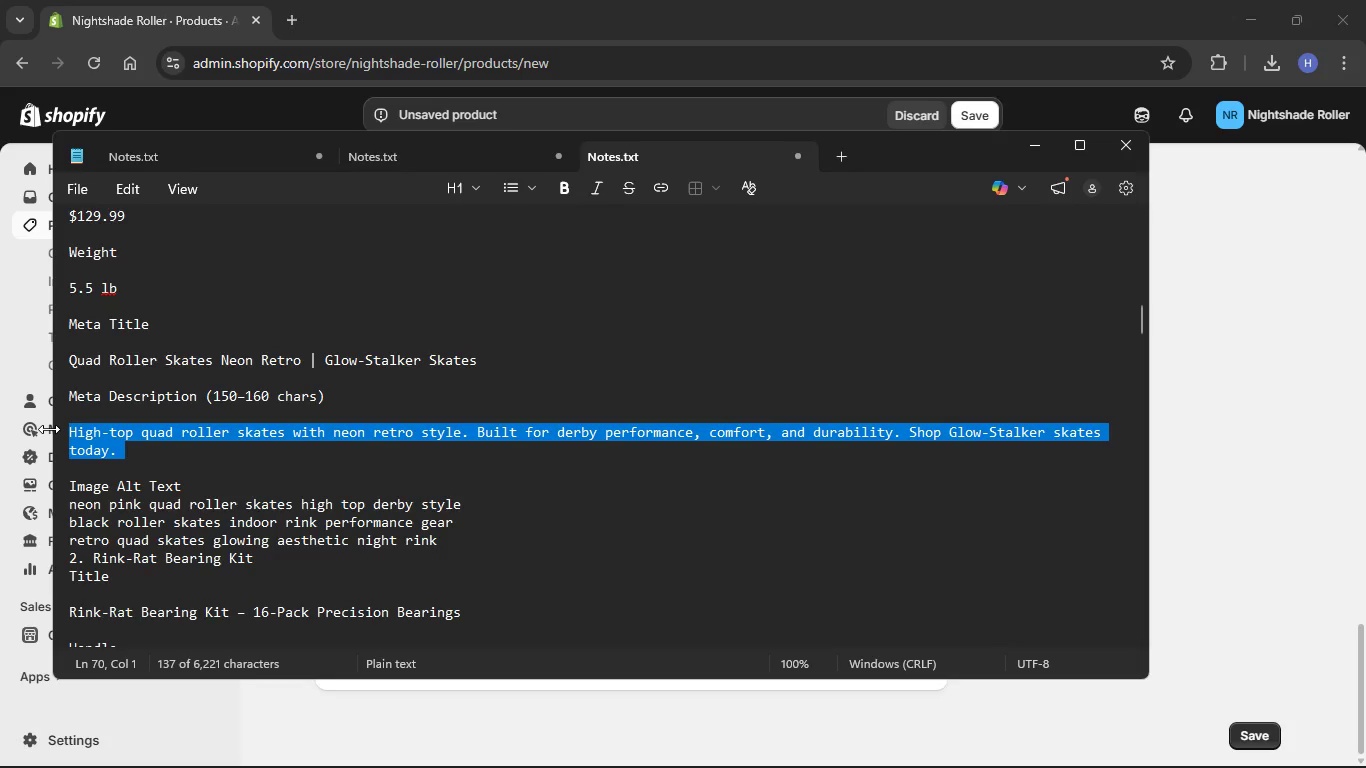 
key(Control+C)
 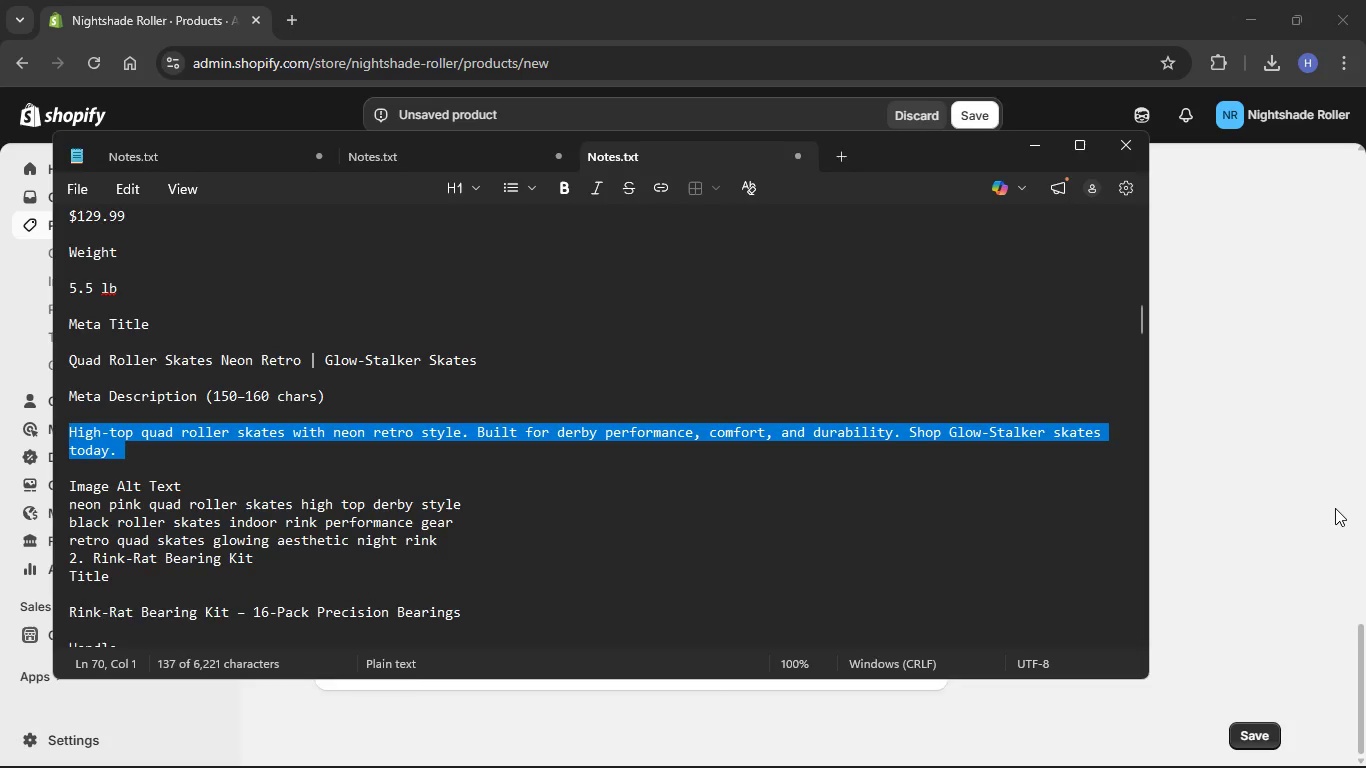 
left_click_drag(start_coordinate=[1339, 503], to_coordinate=[1332, 504])
 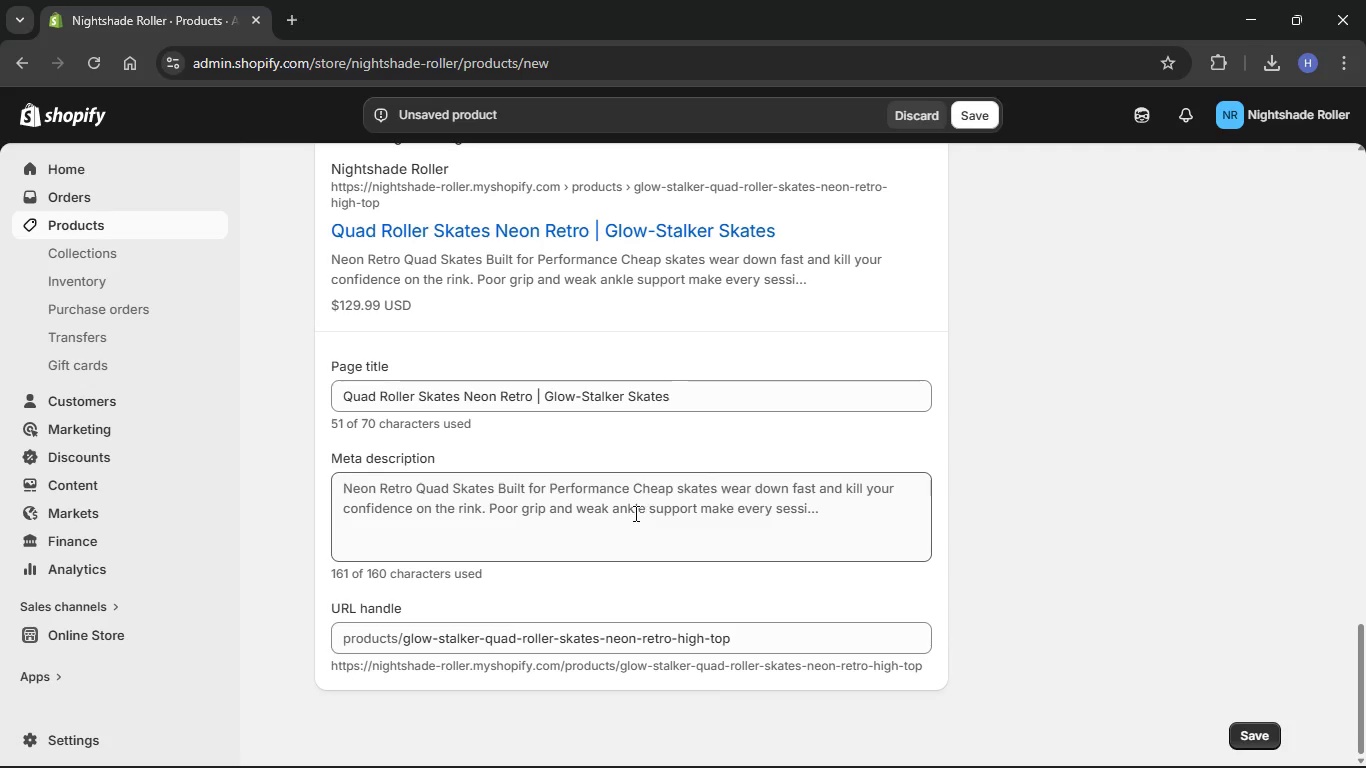 
left_click([634, 513])
 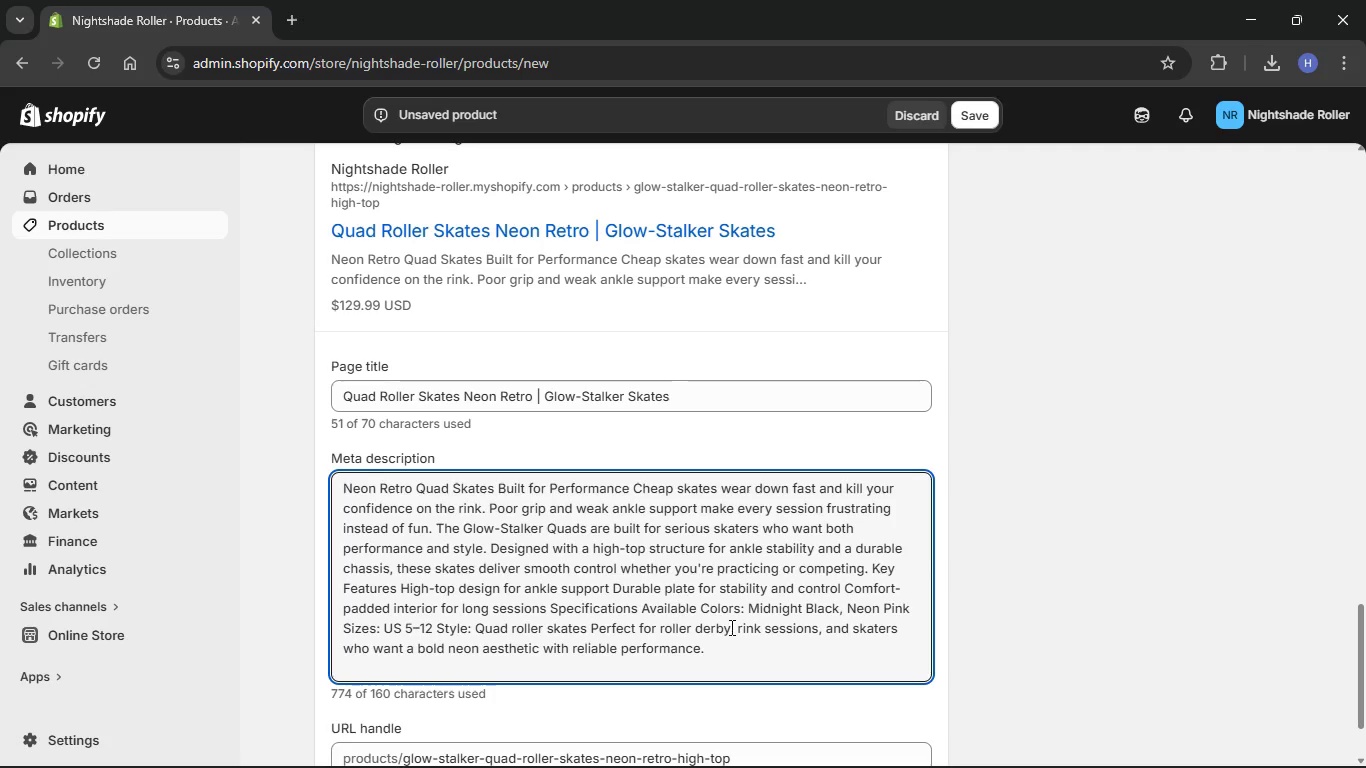 
left_click_drag(start_coordinate=[762, 653], to_coordinate=[275, 390])
 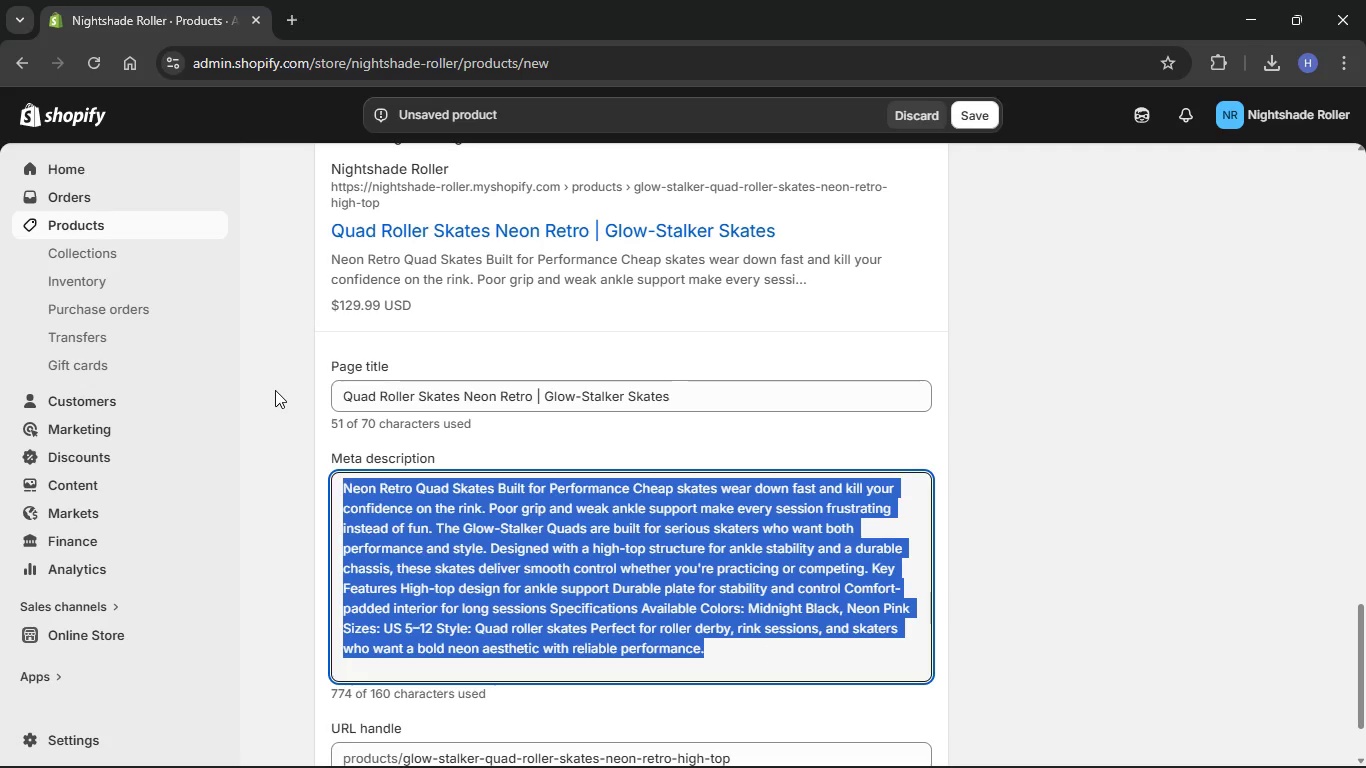 
key(Backspace)
 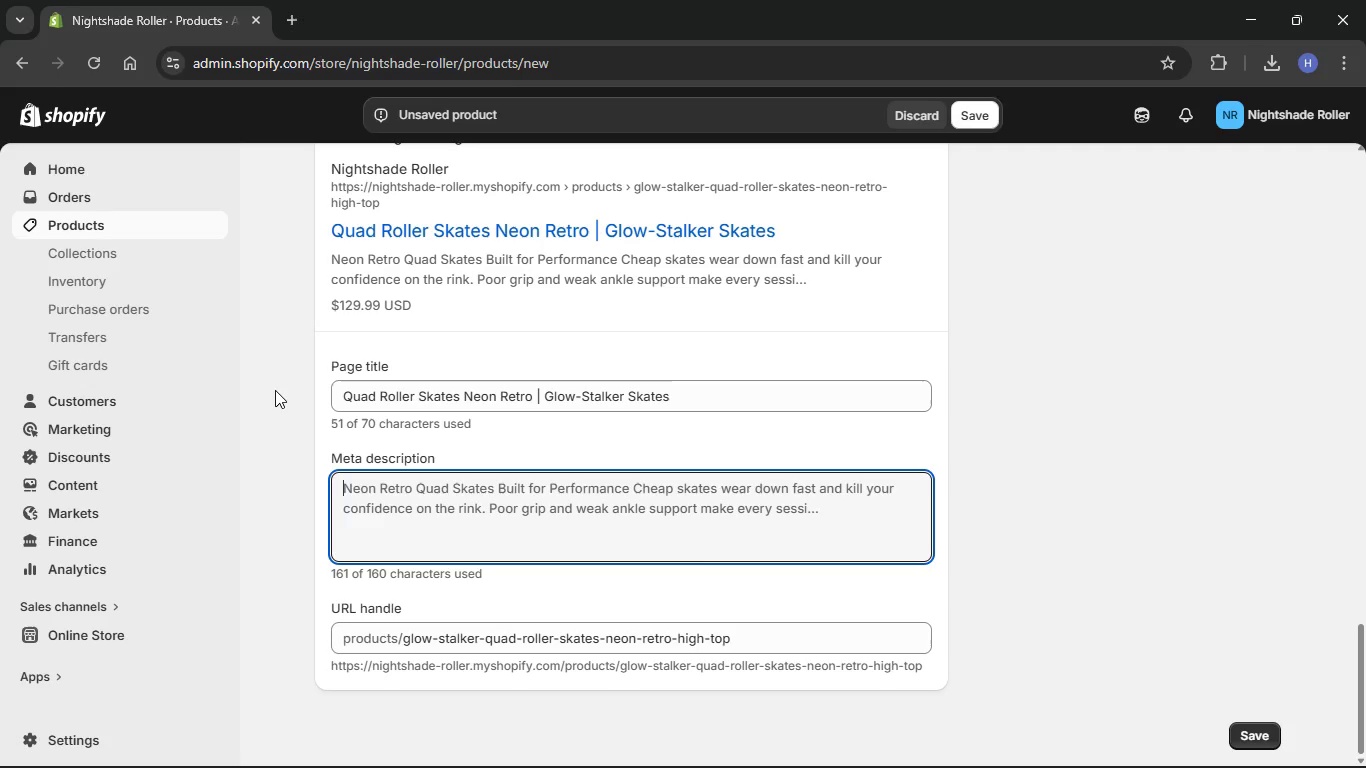 
key(Control+V)
 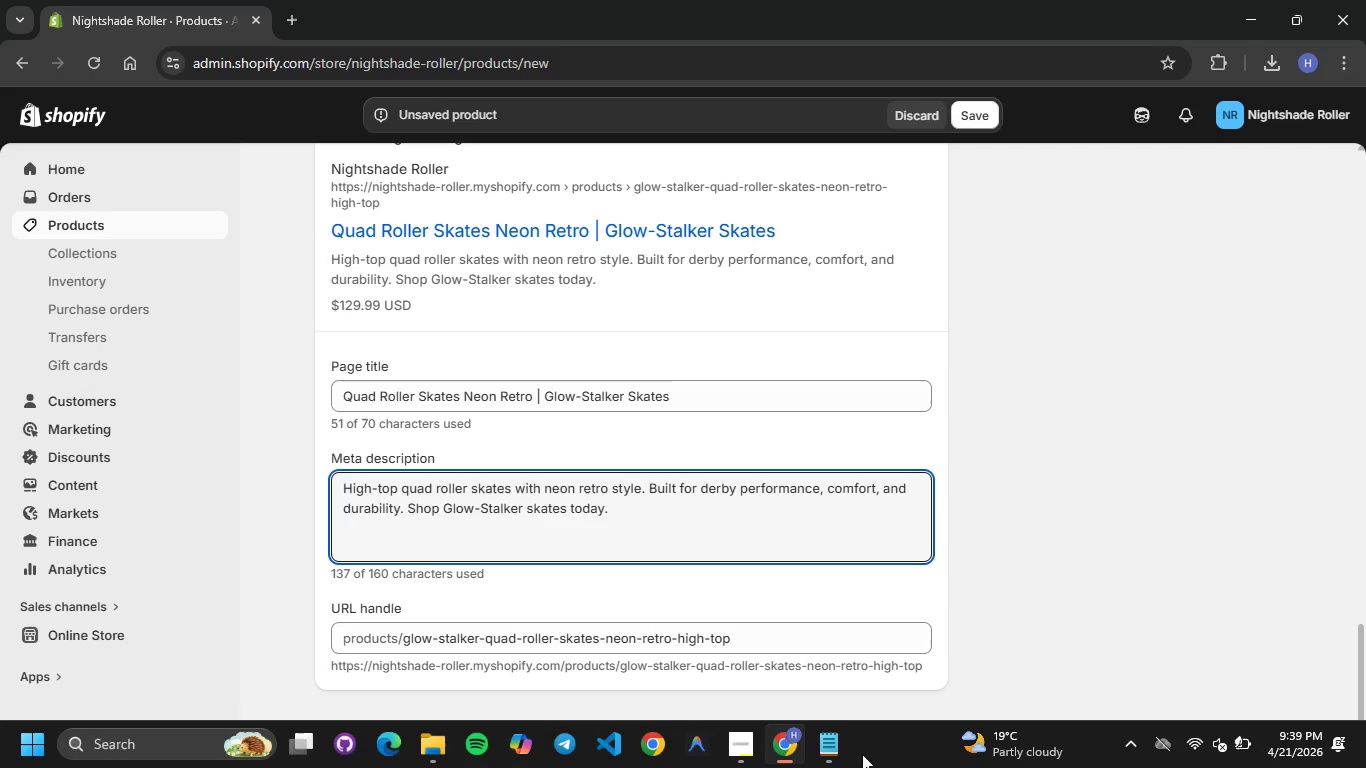 
left_click([821, 749])
 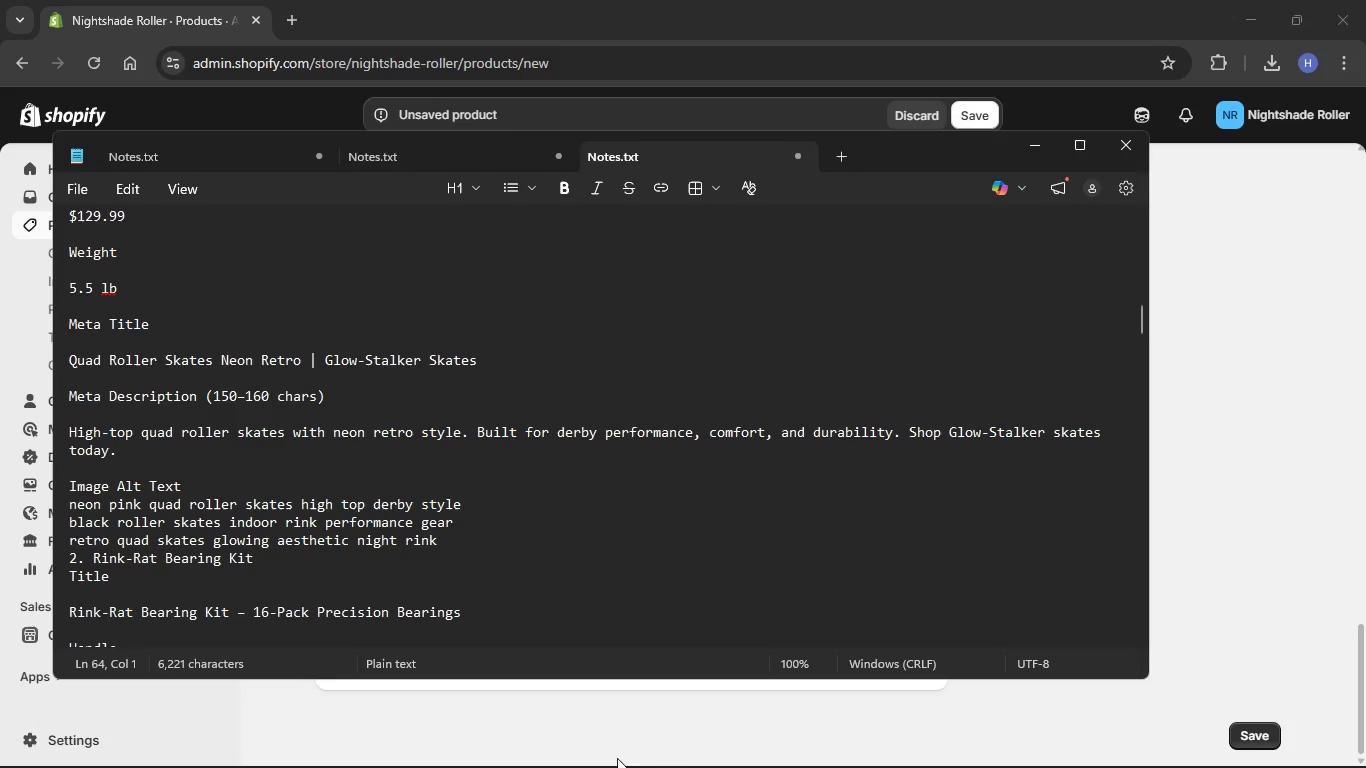 
left_click([746, 750])